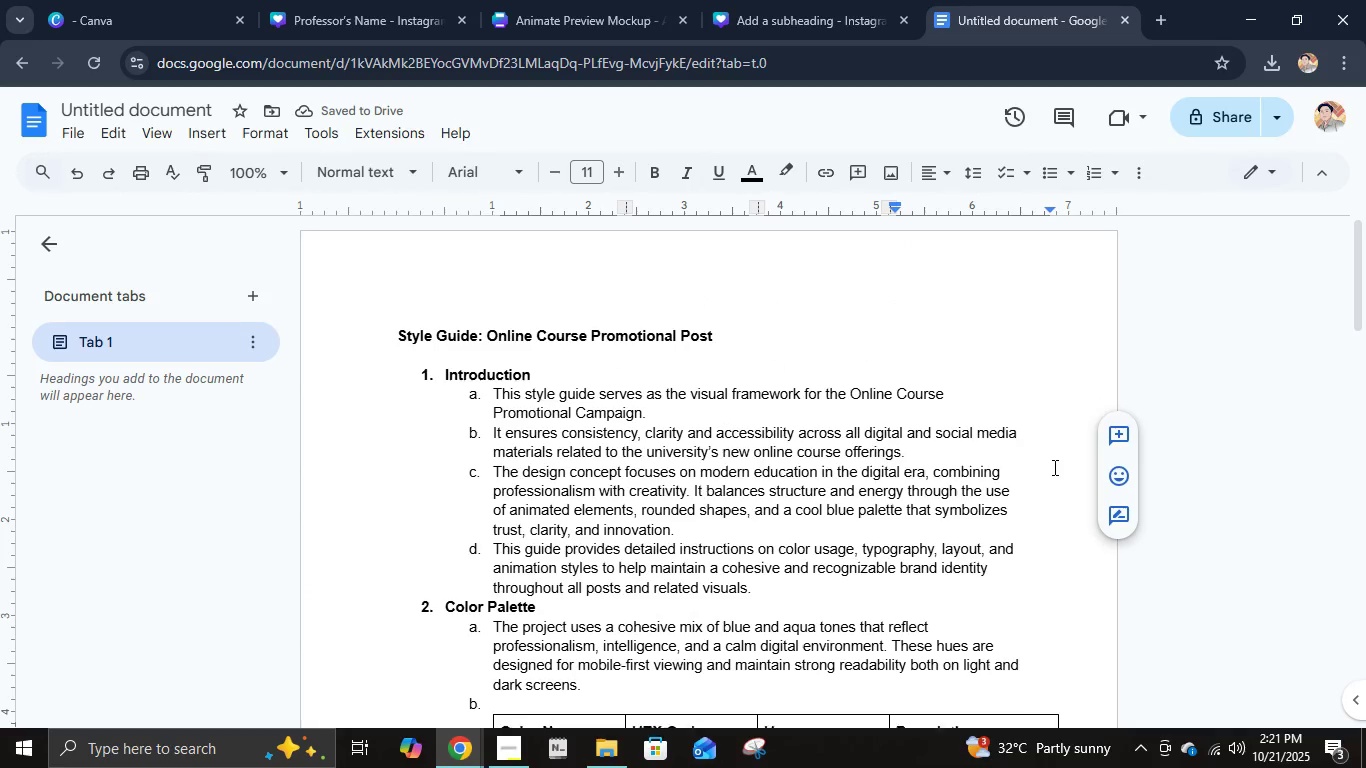 
scroll: coordinate [1013, 487], scroll_direction: down, amount: 8.0
 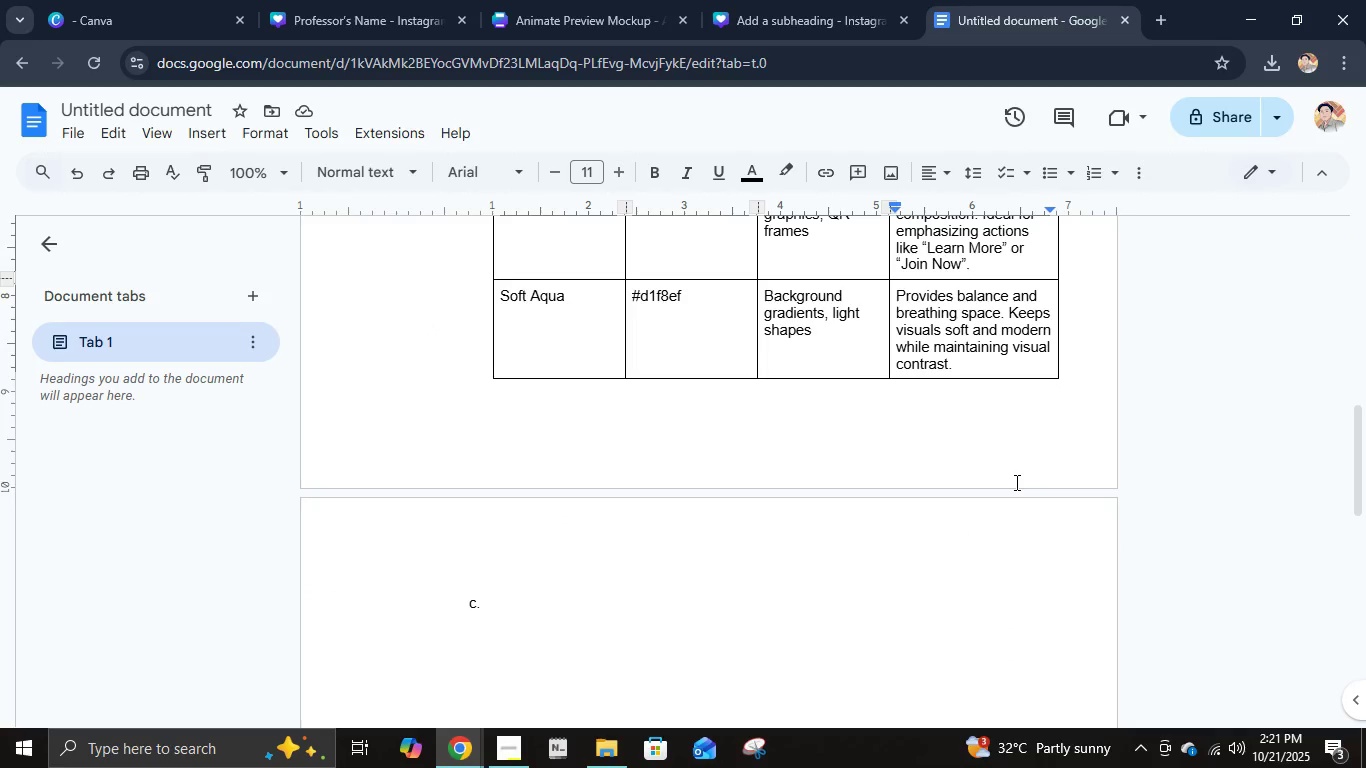 
left_click([847, 605])
 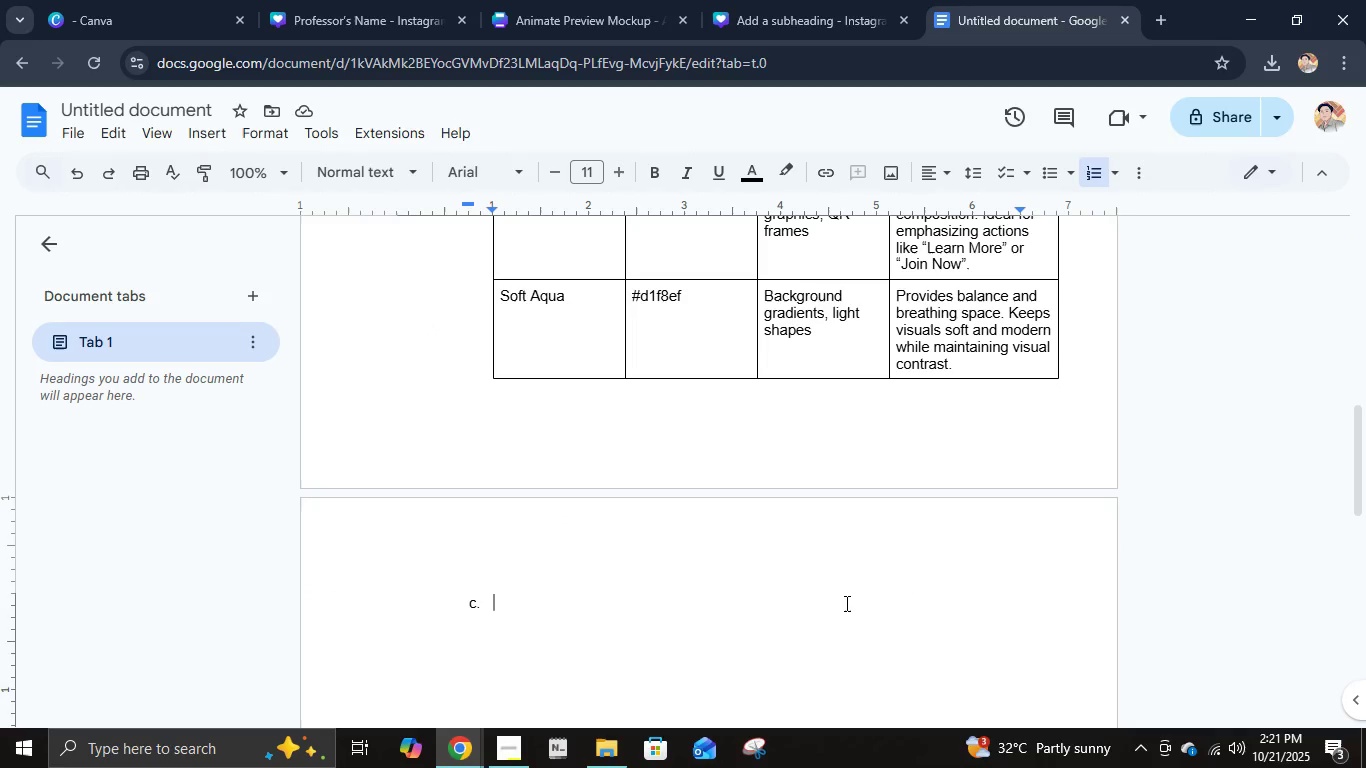 
type(Gradient Reccom)
key(Backspace)
key(Backspace)
key(Backspace)
type(mo)
key(Backspace)
key(Backspace)
type(ommendation: Use a softr )
key(Backspace)
key(Backspace)
type( diagonal blend form)
key(Backspace)
key(Backspace)
key(Backspace)
type(rom)
 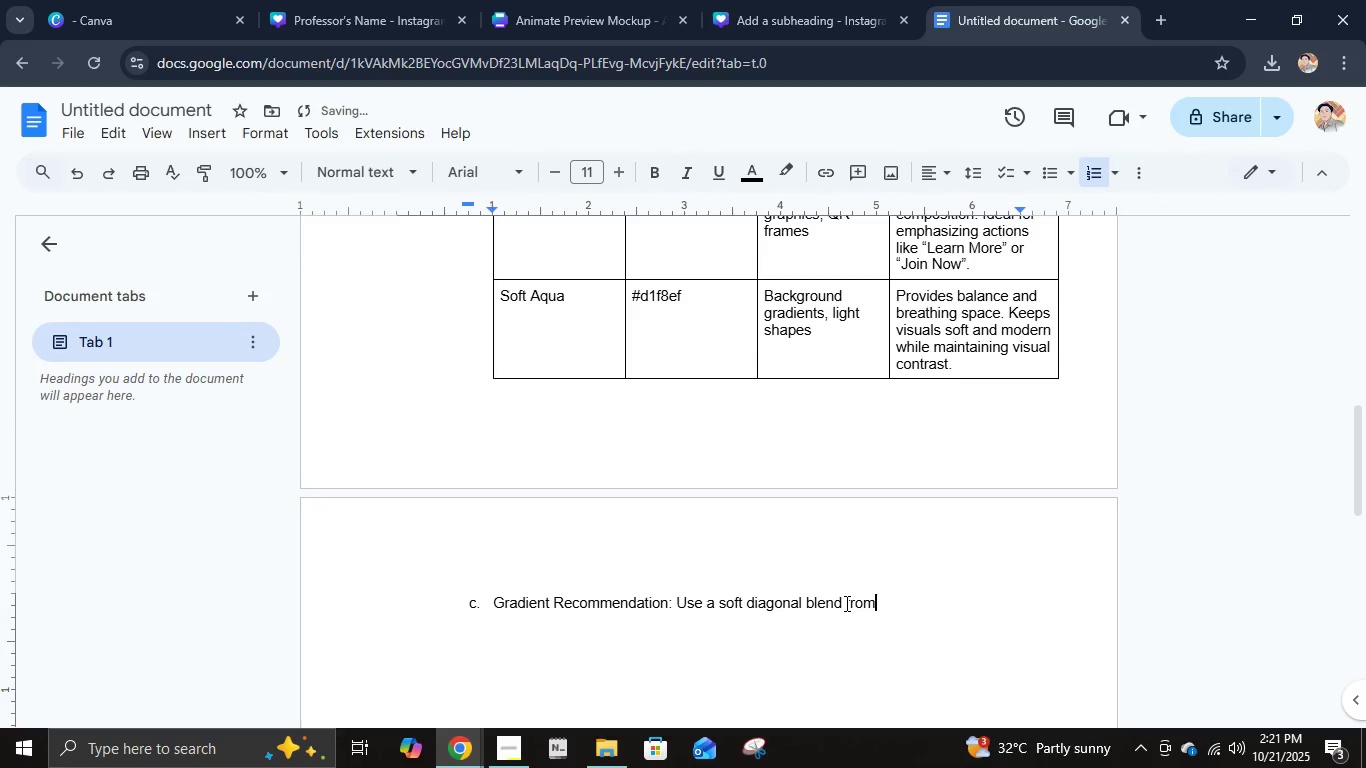 
type( #3674b5 (top left_)
key(Backspace)
type() to $)
key(Backspace)
type(#d)
 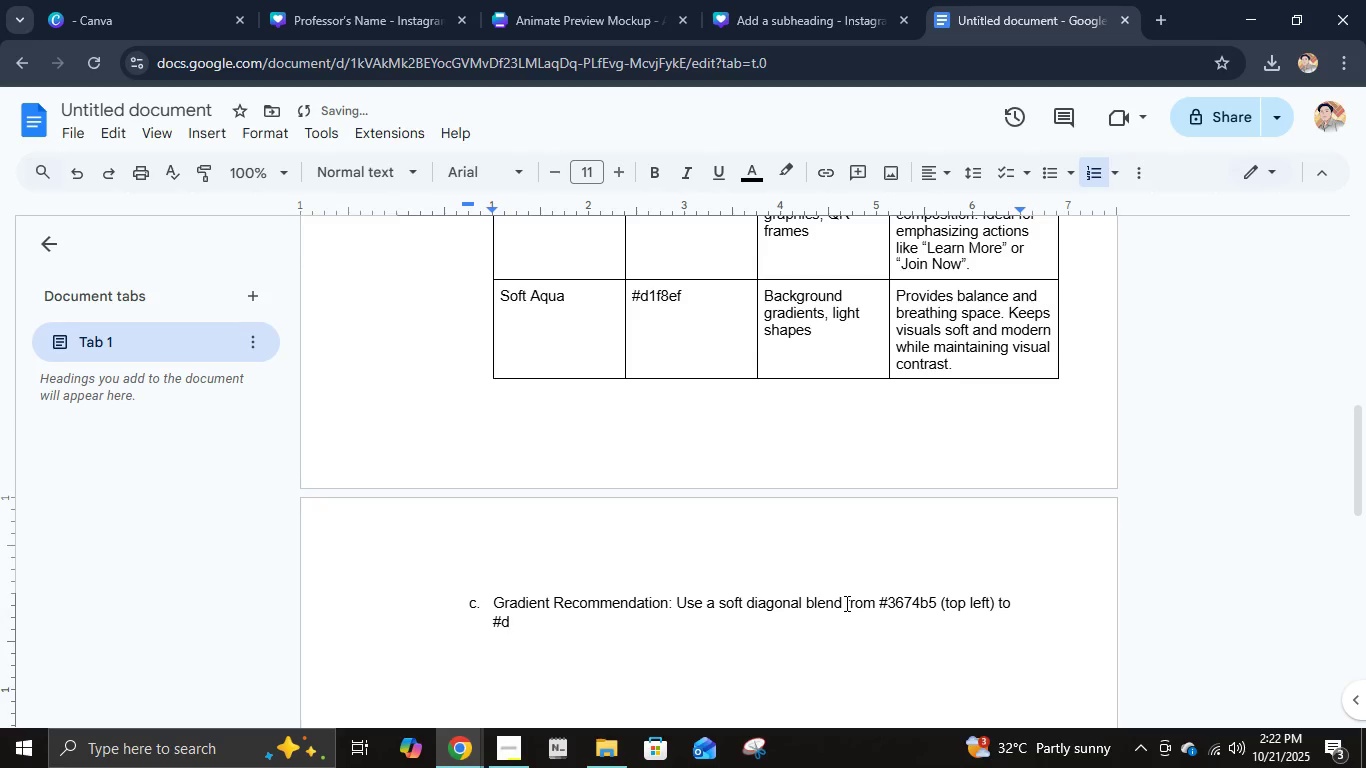 
type(1f8ef)
 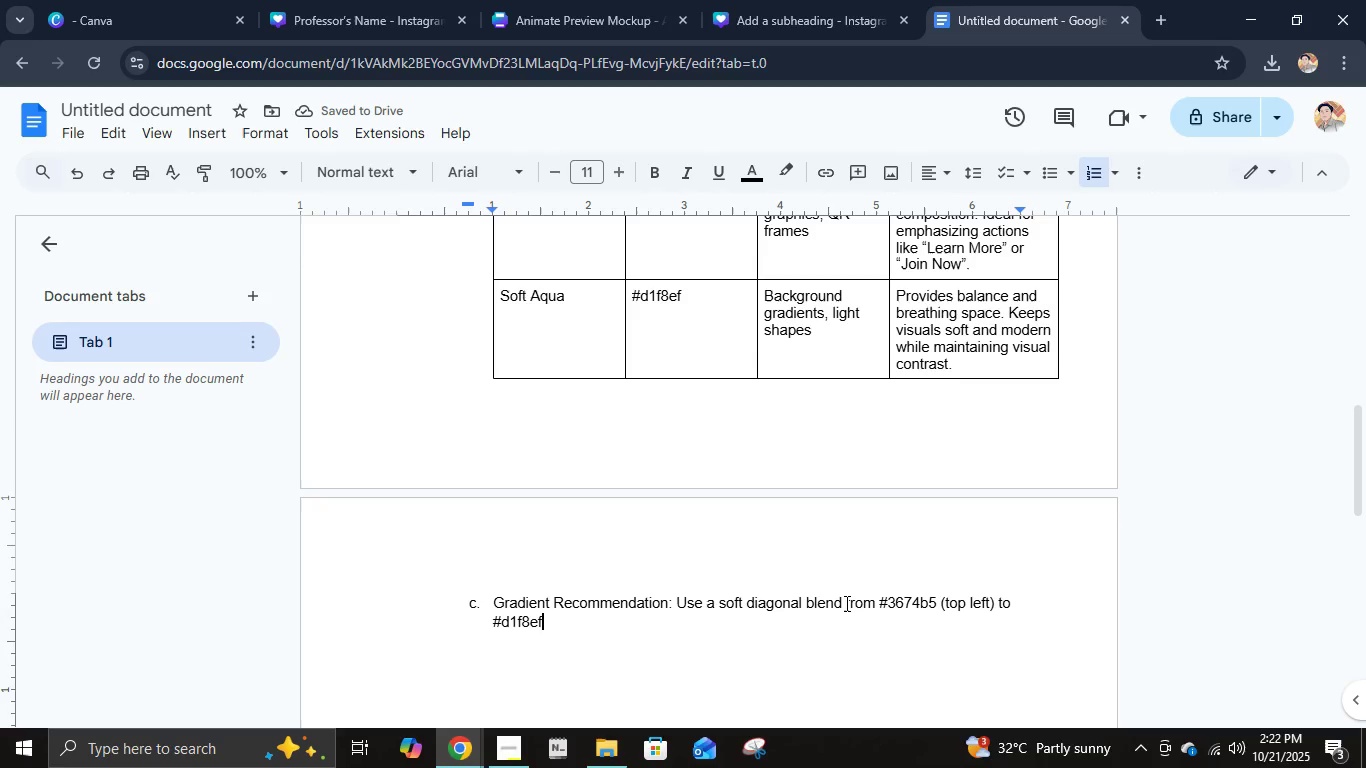 
type( (bottom right))
 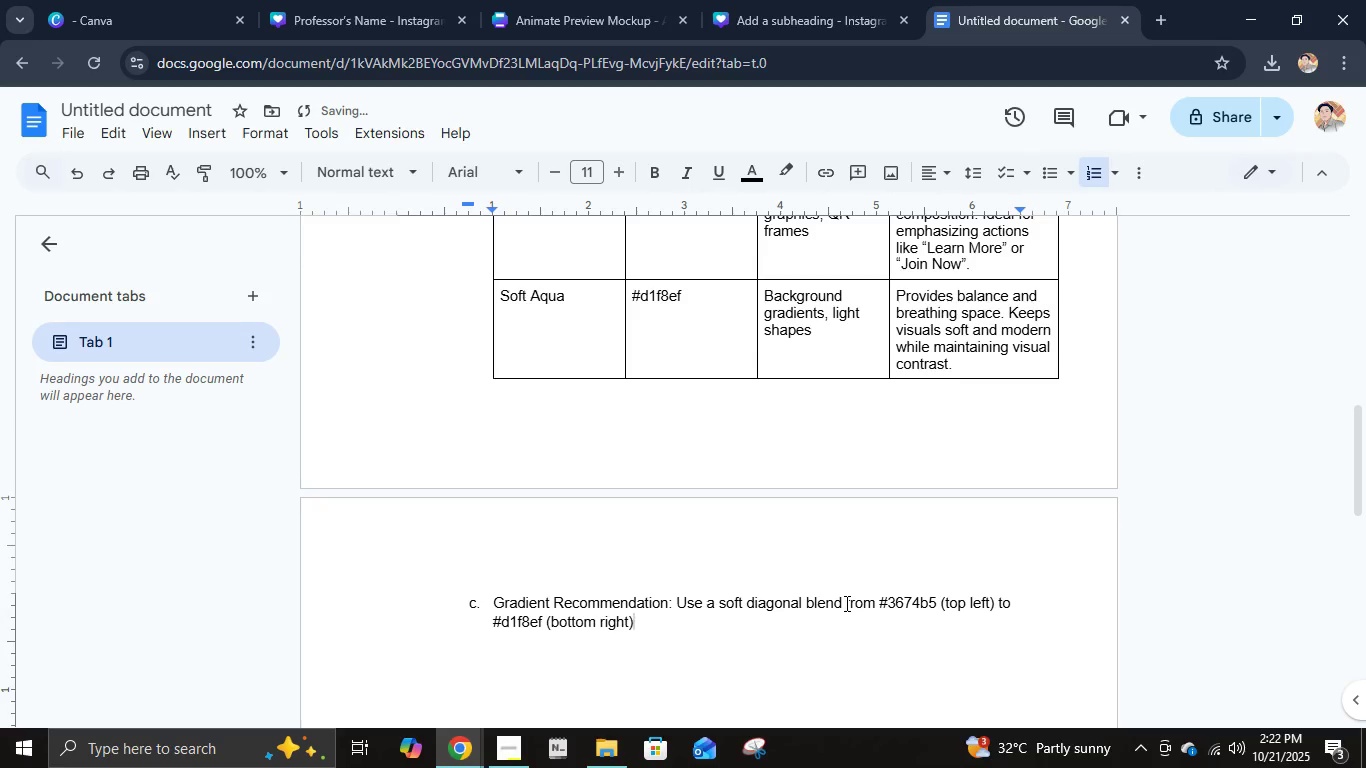 
wait(5.58)
 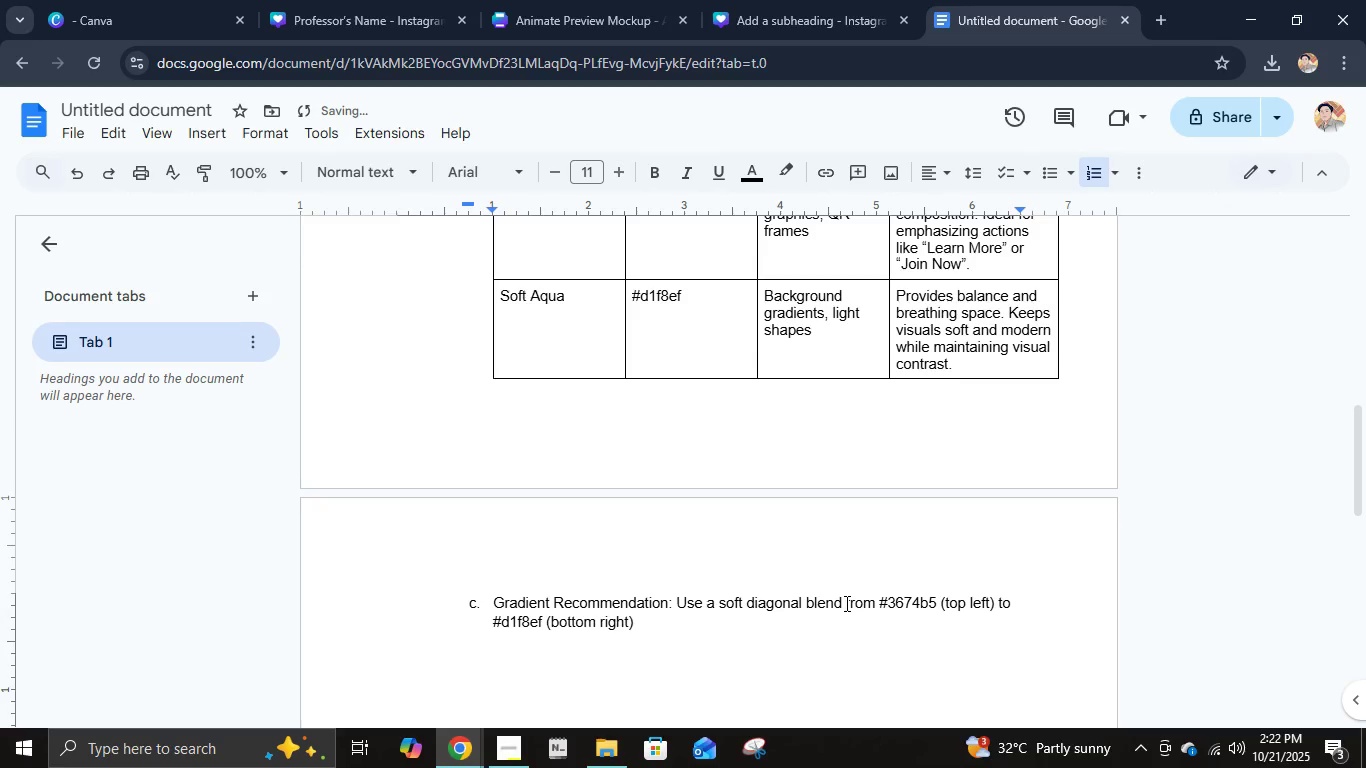 
type( for hero banners and animated )
 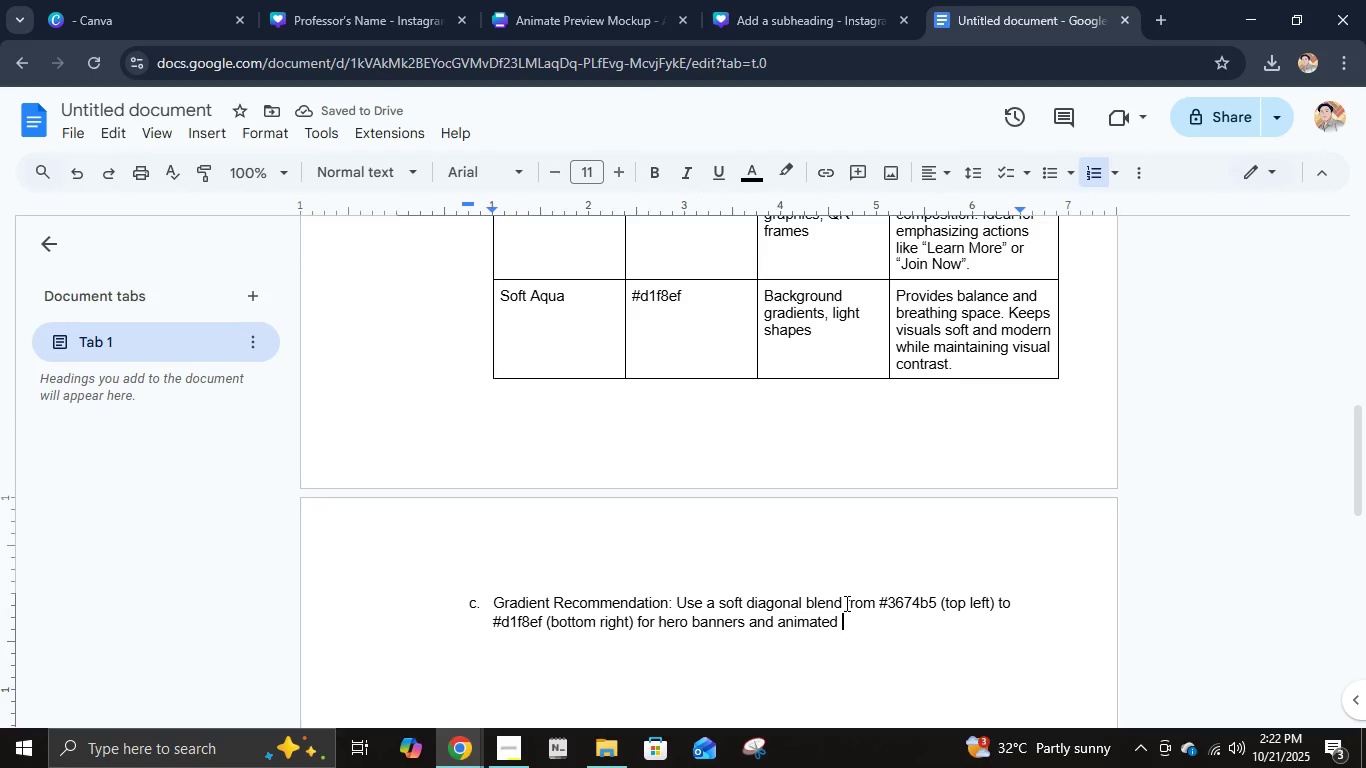 
wait(5.43)
 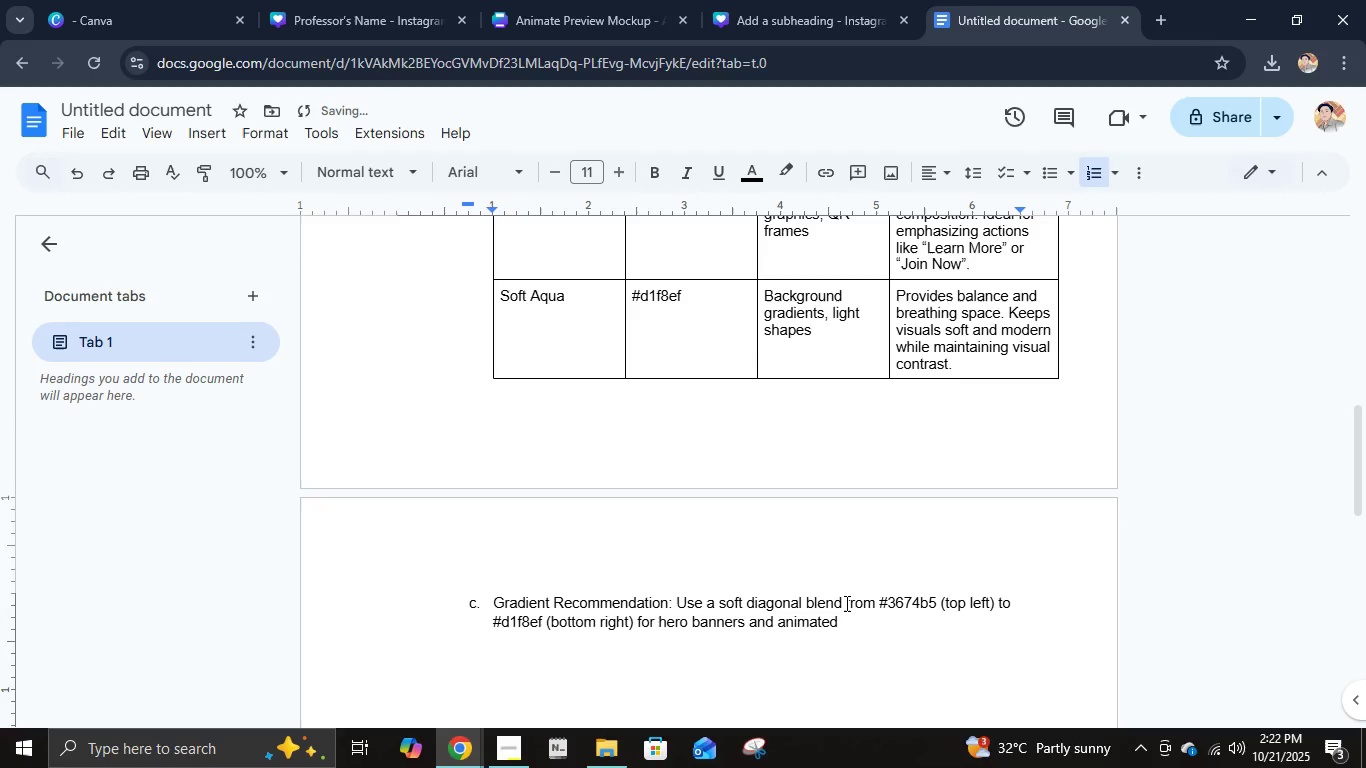 
type(bacg)
key(Backspace)
type(kgrounds)
 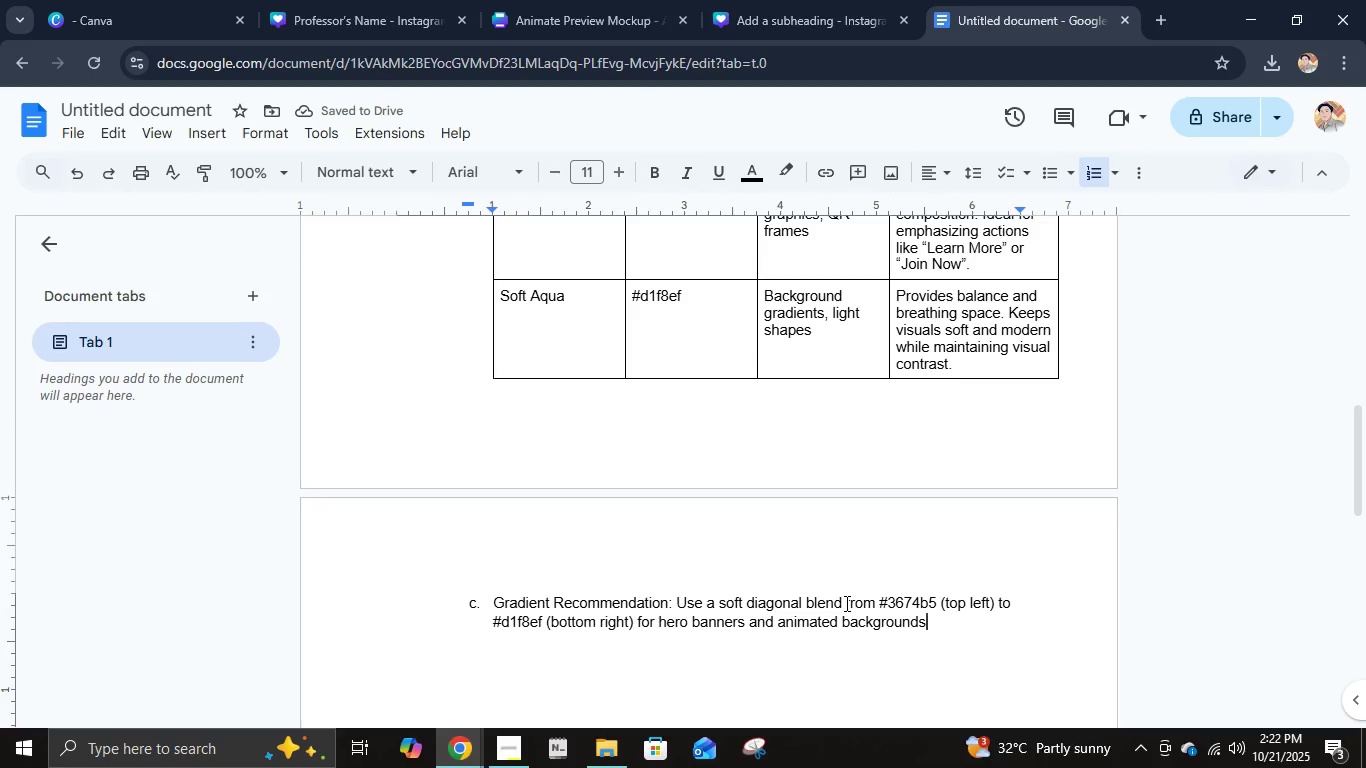 
wait(6.28)
 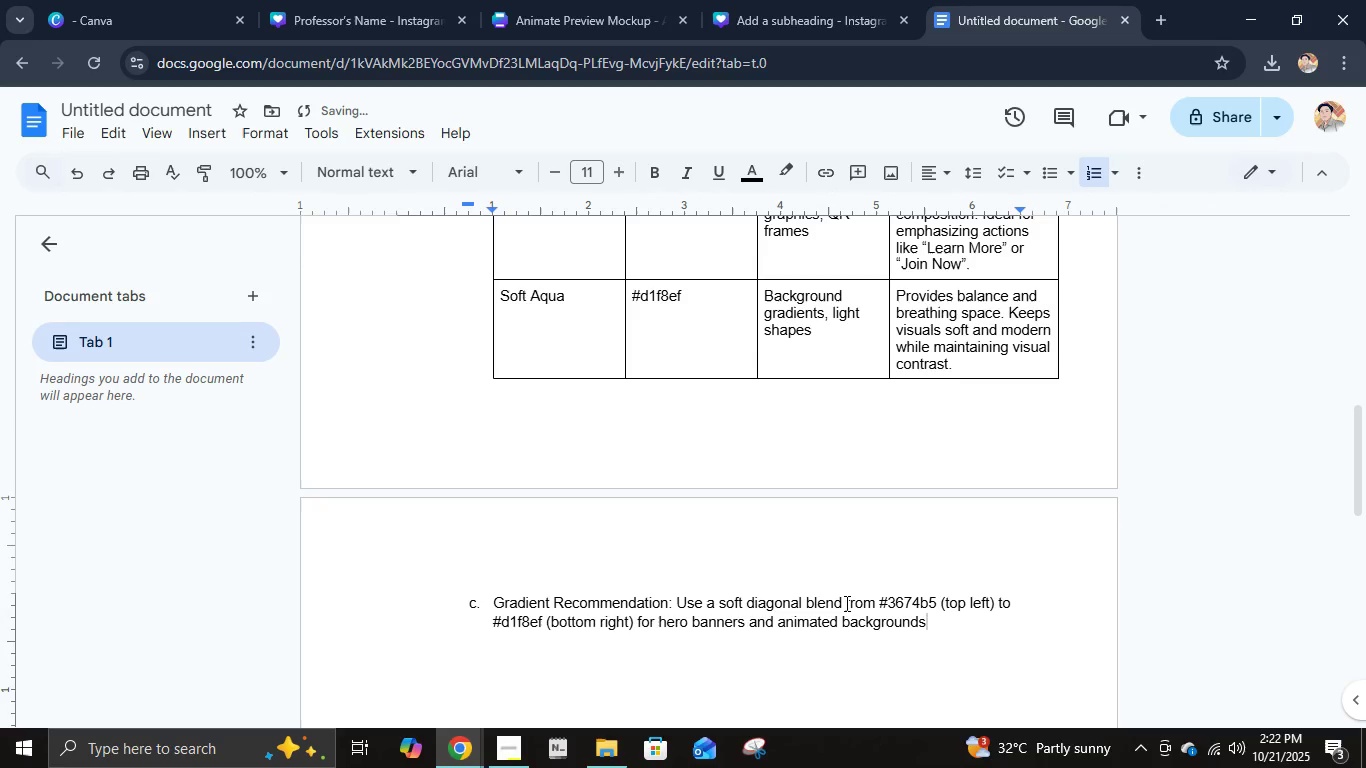 
key(Period)
 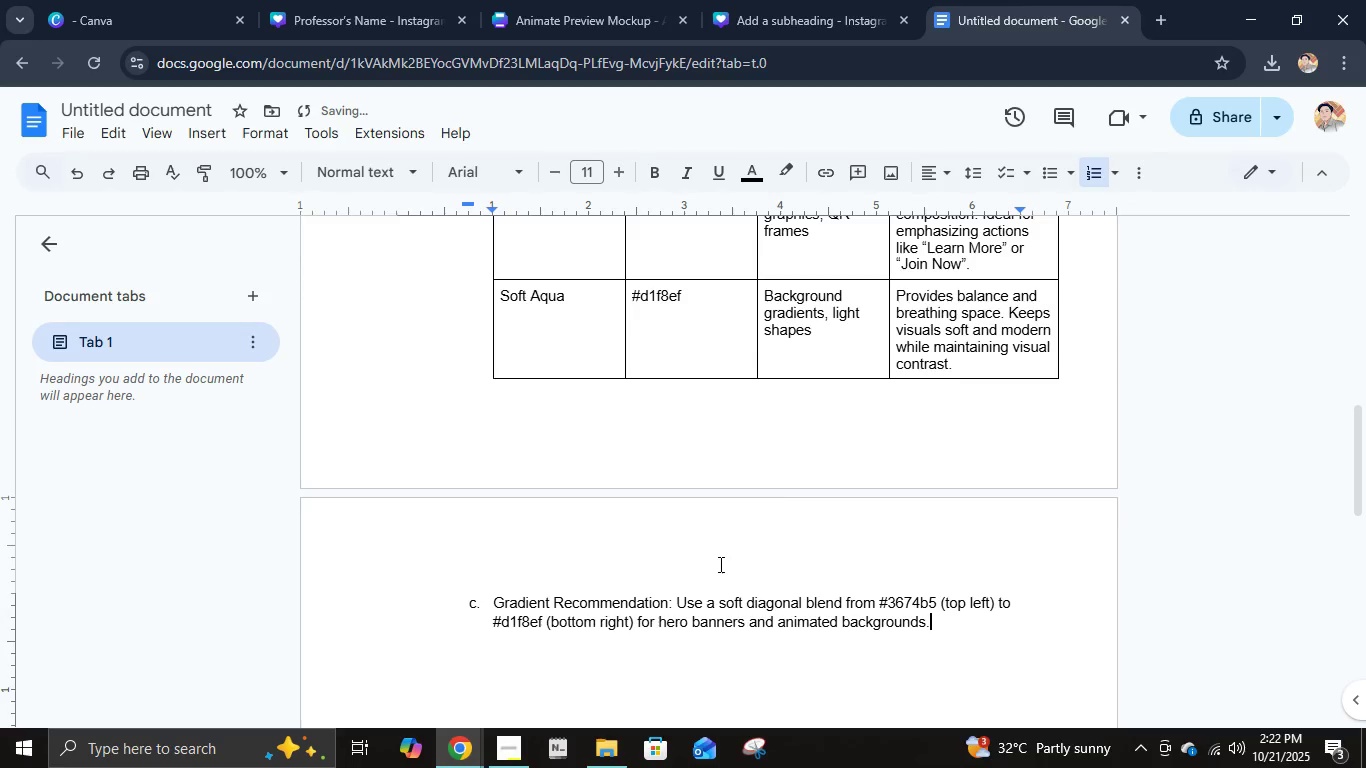 
scroll: coordinate [719, 561], scroll_direction: down, amount: 3.0
 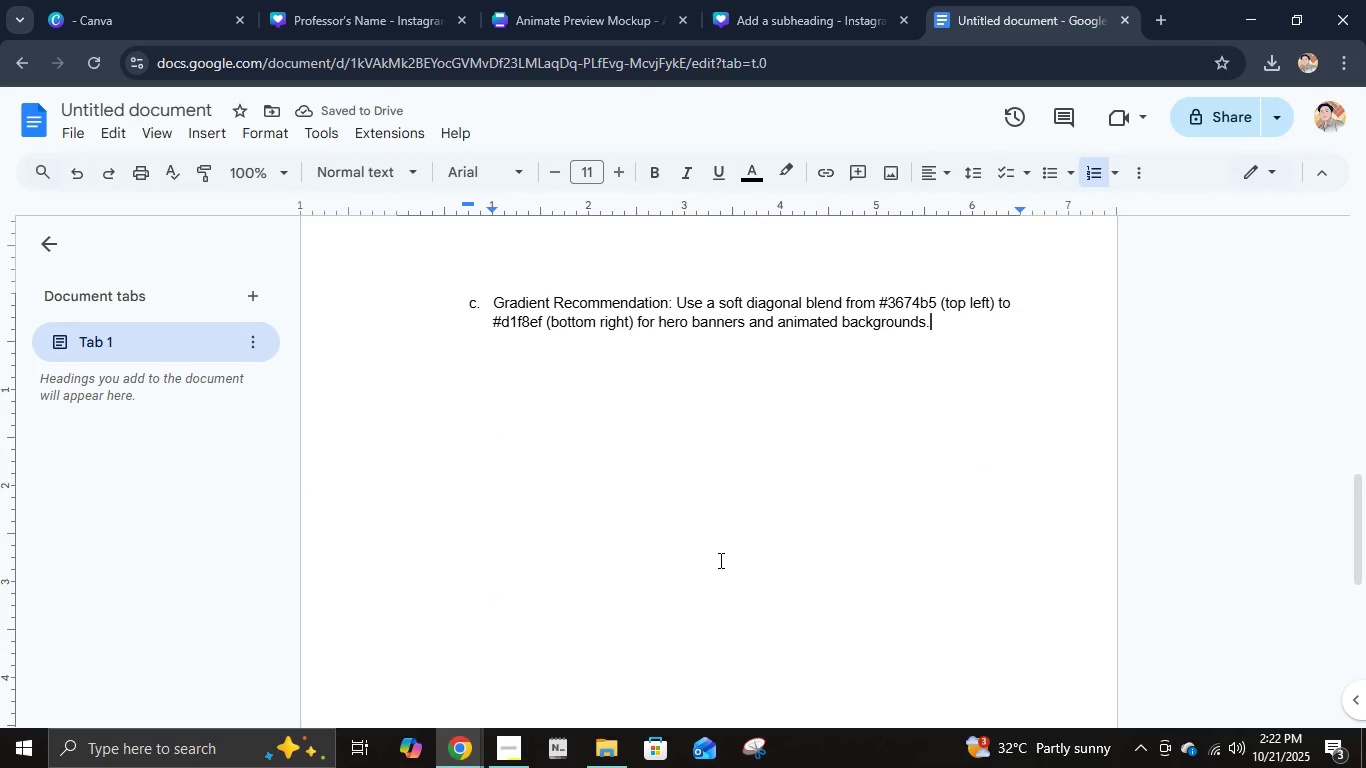 
key(Enter)
 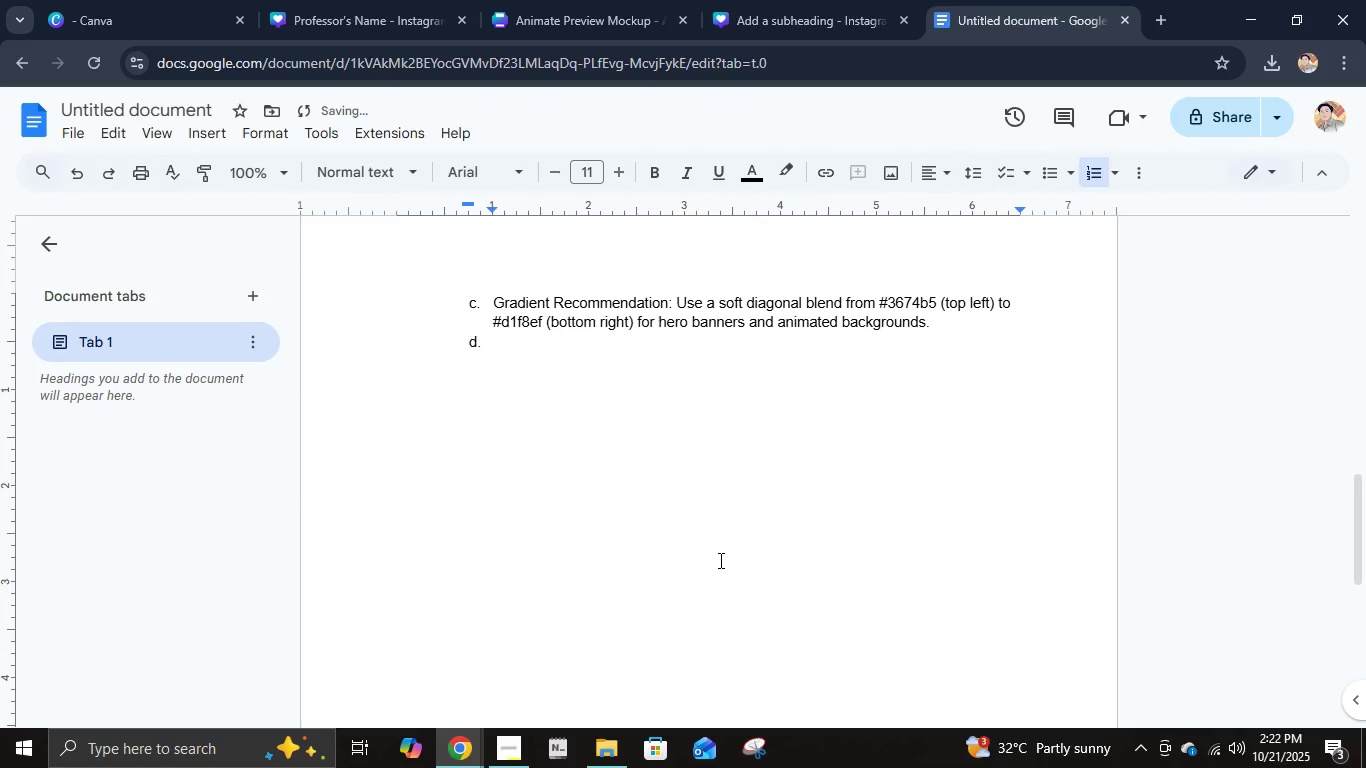 
key(Enter)
 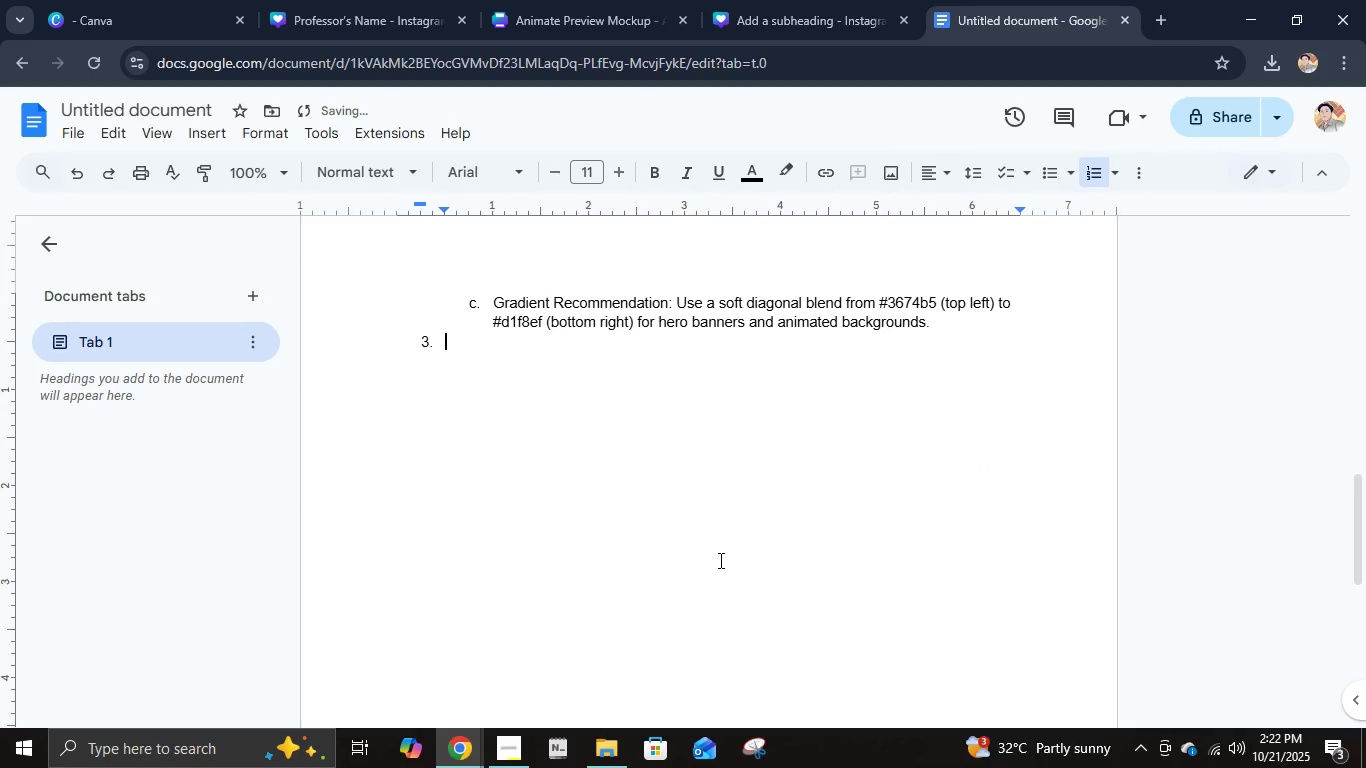 
key(Control+B)
 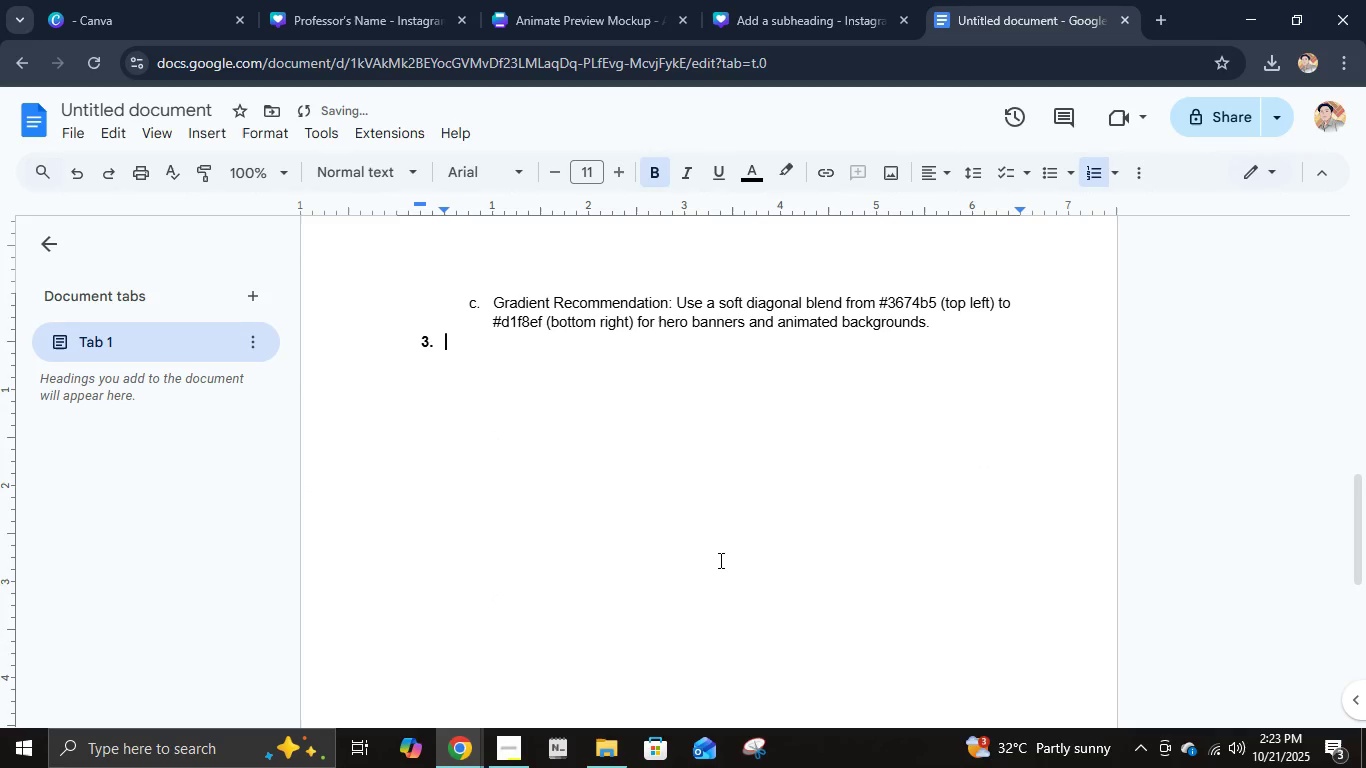 
type(Typography)
 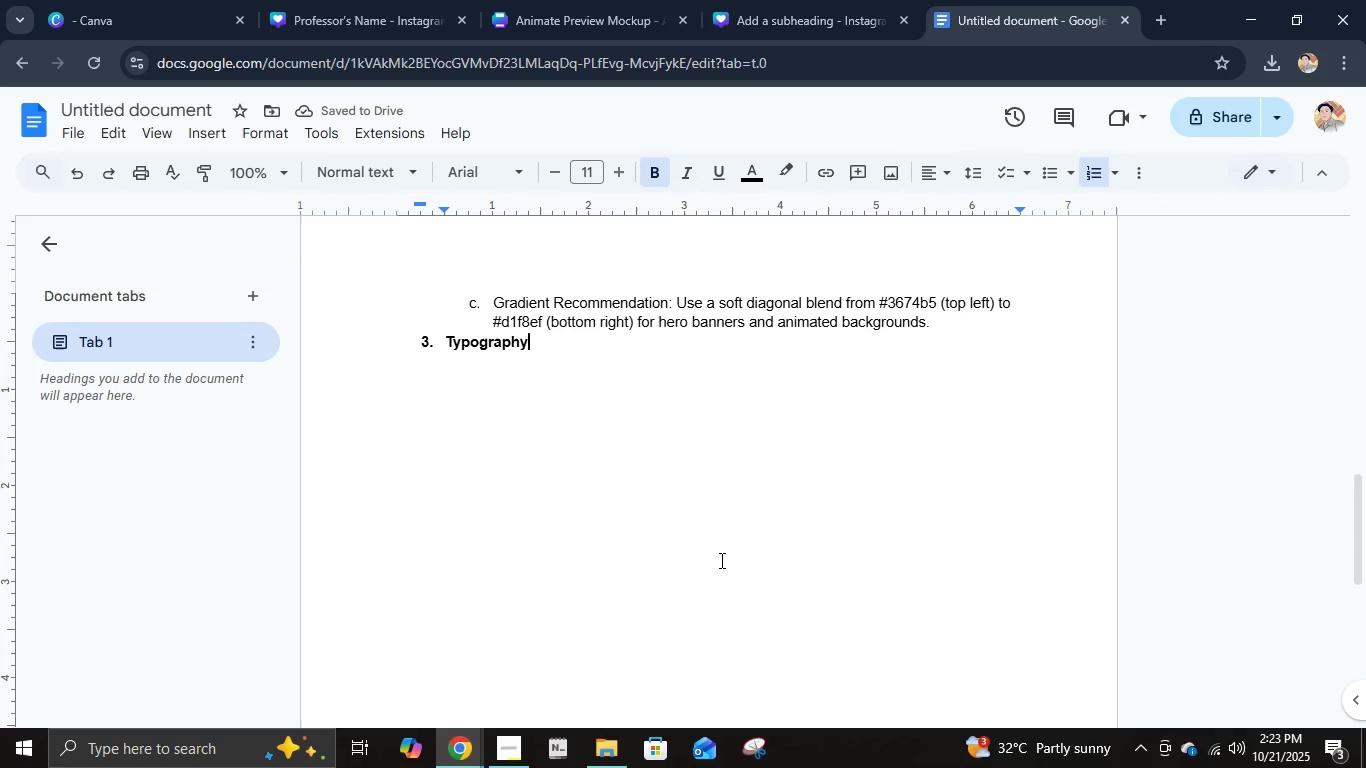 
key(Enter)
 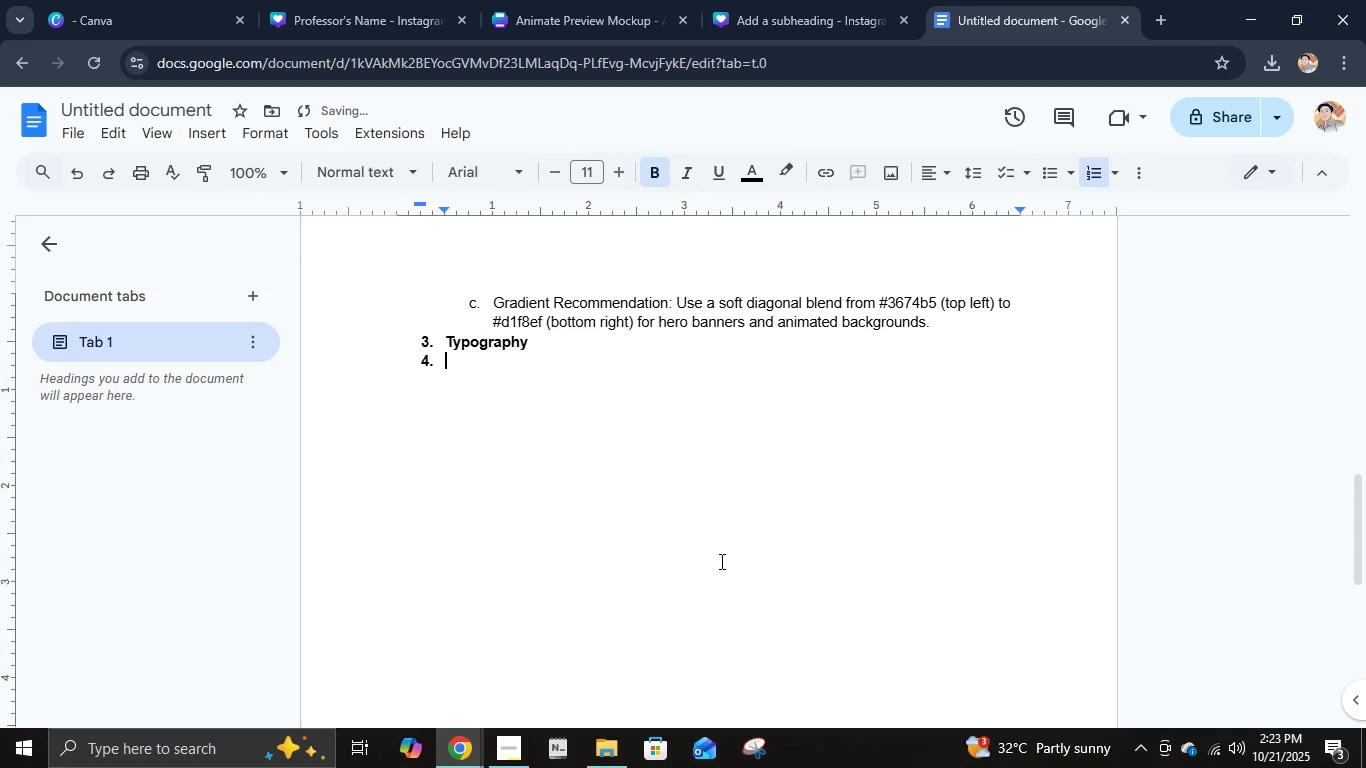 
key(Tab)
 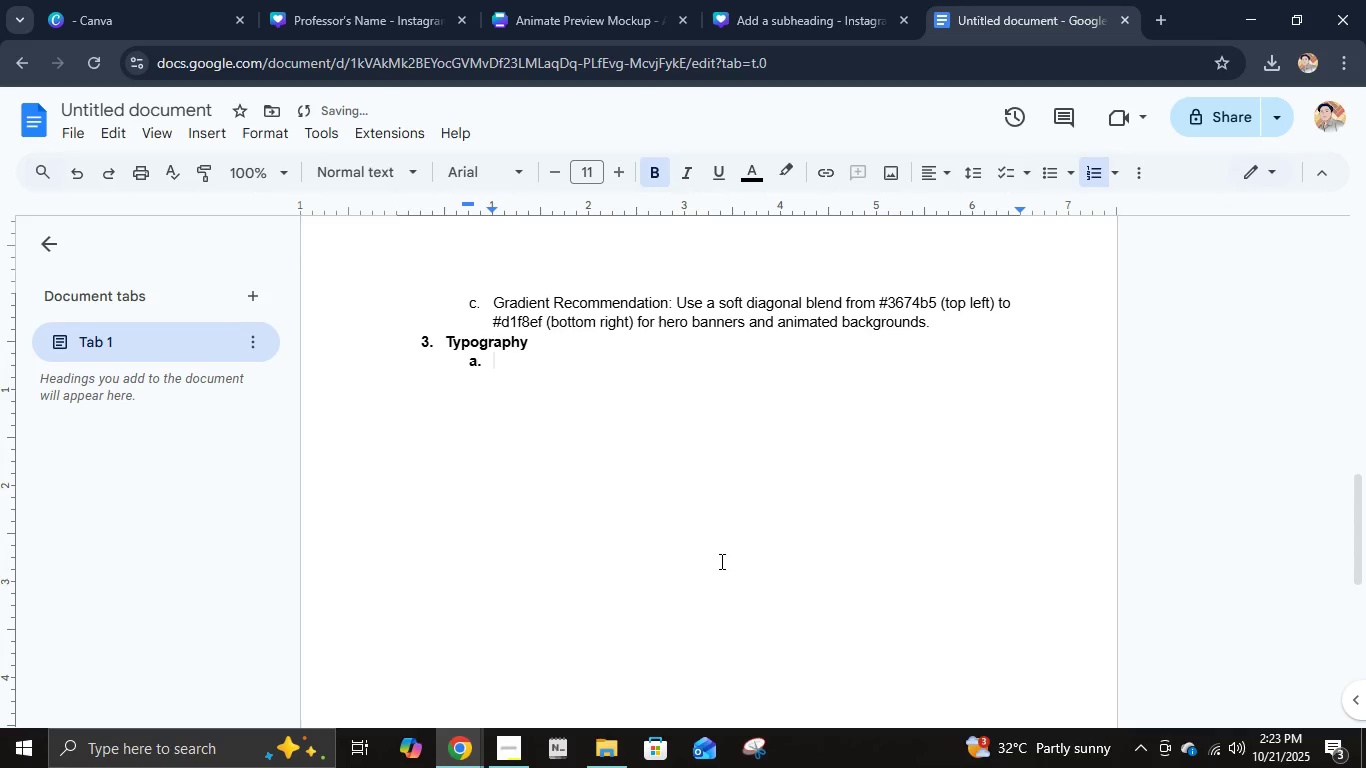 
key(Control+B)
 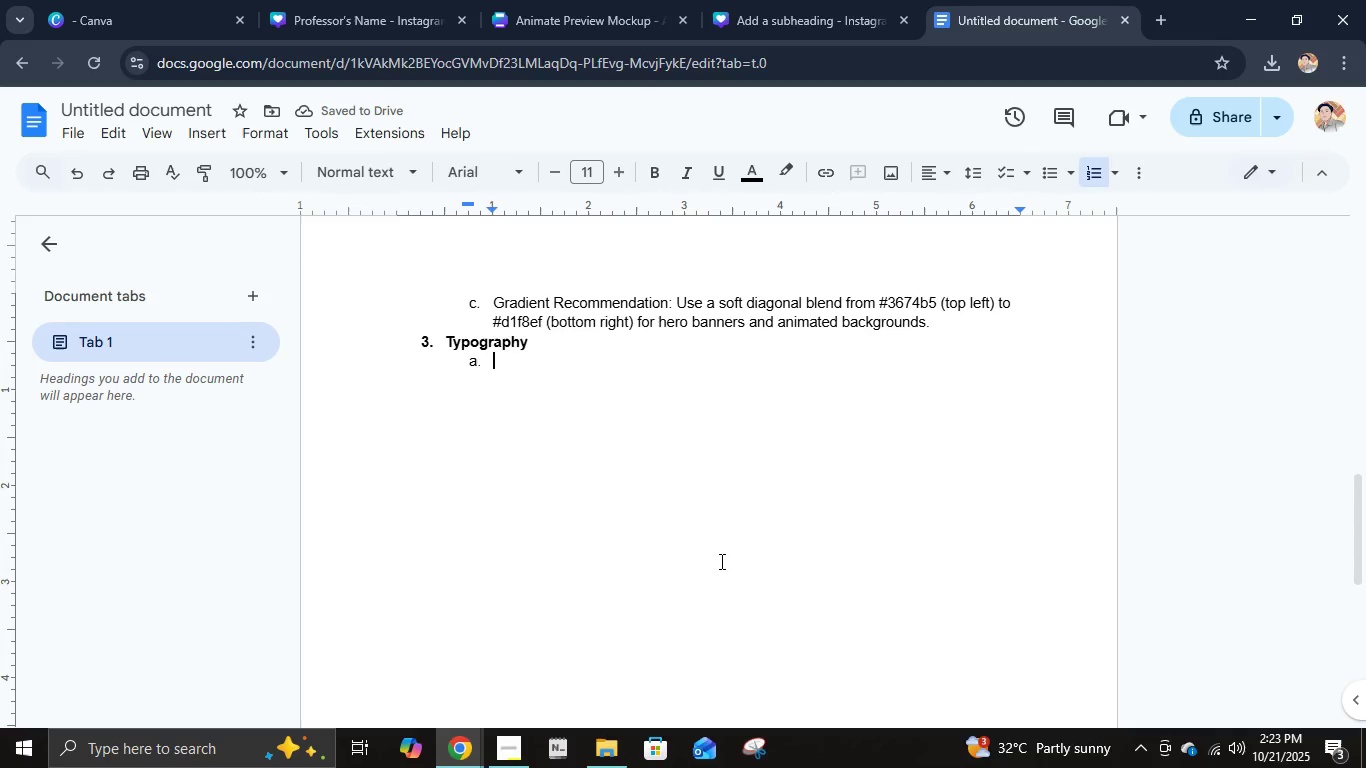 
type(Tyo)
key(Backspace)
type(pography plays a crucial role in communicating information clearly and inclusively. The selected forn)
key(Backspace)
key(Backspace)
type(nts-Bugaki and Open )
 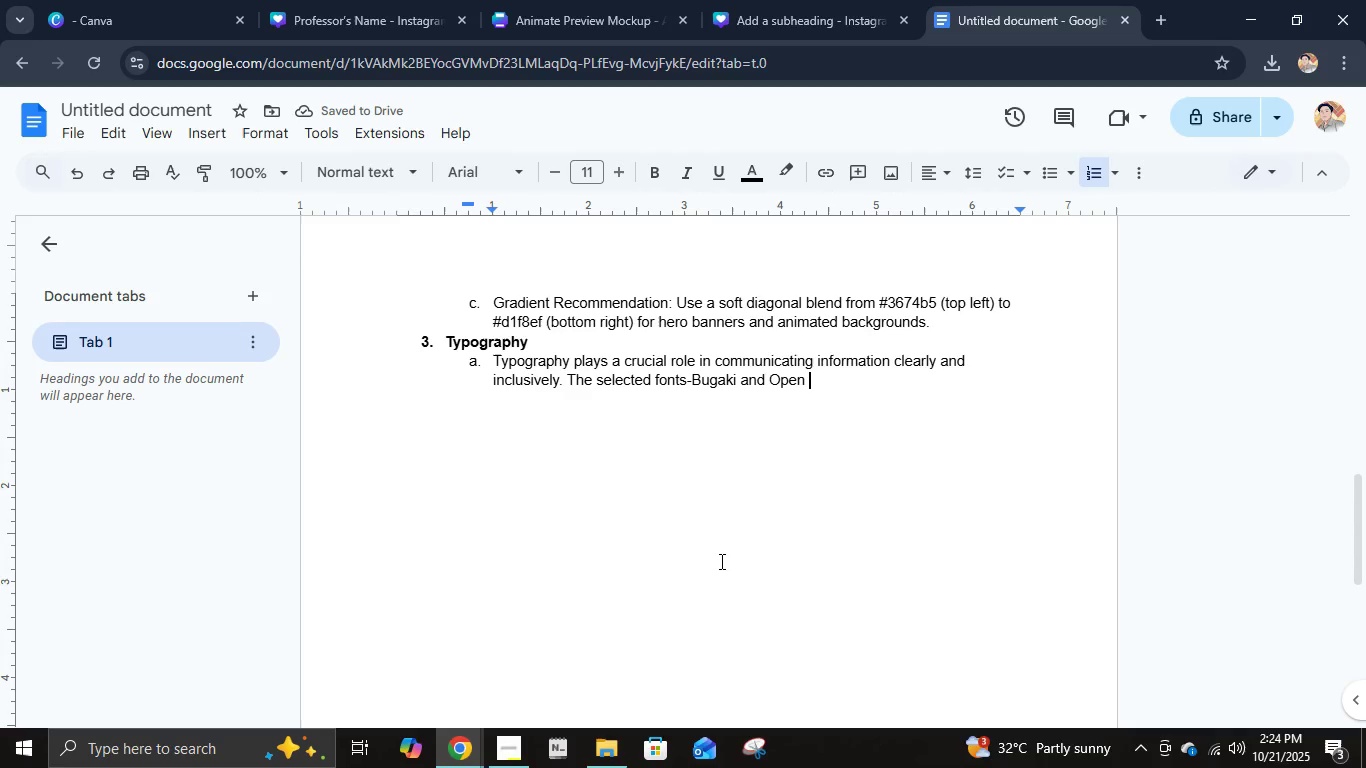 
wait(7.27)
 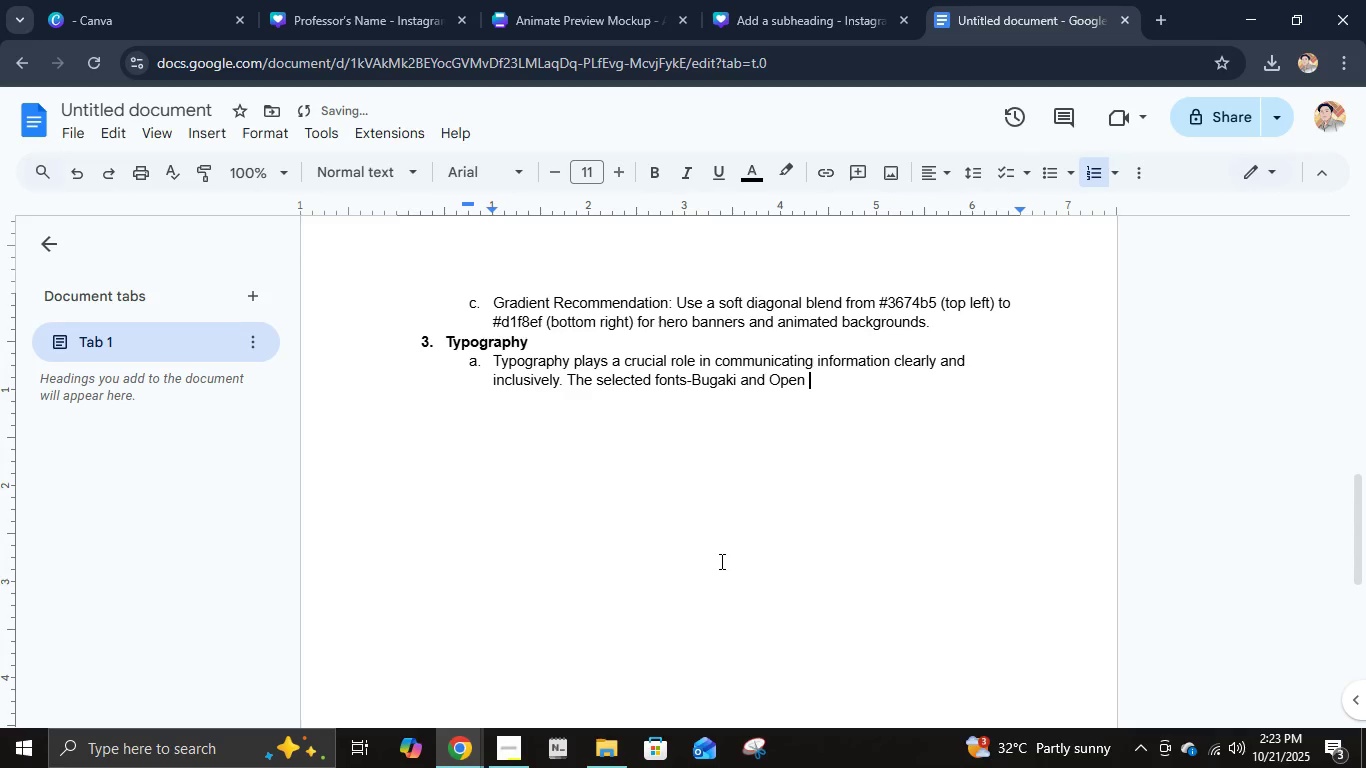 
type(Dyslexic-combine modern design with accessibility,makin)
key(Backspace)
type( making)
 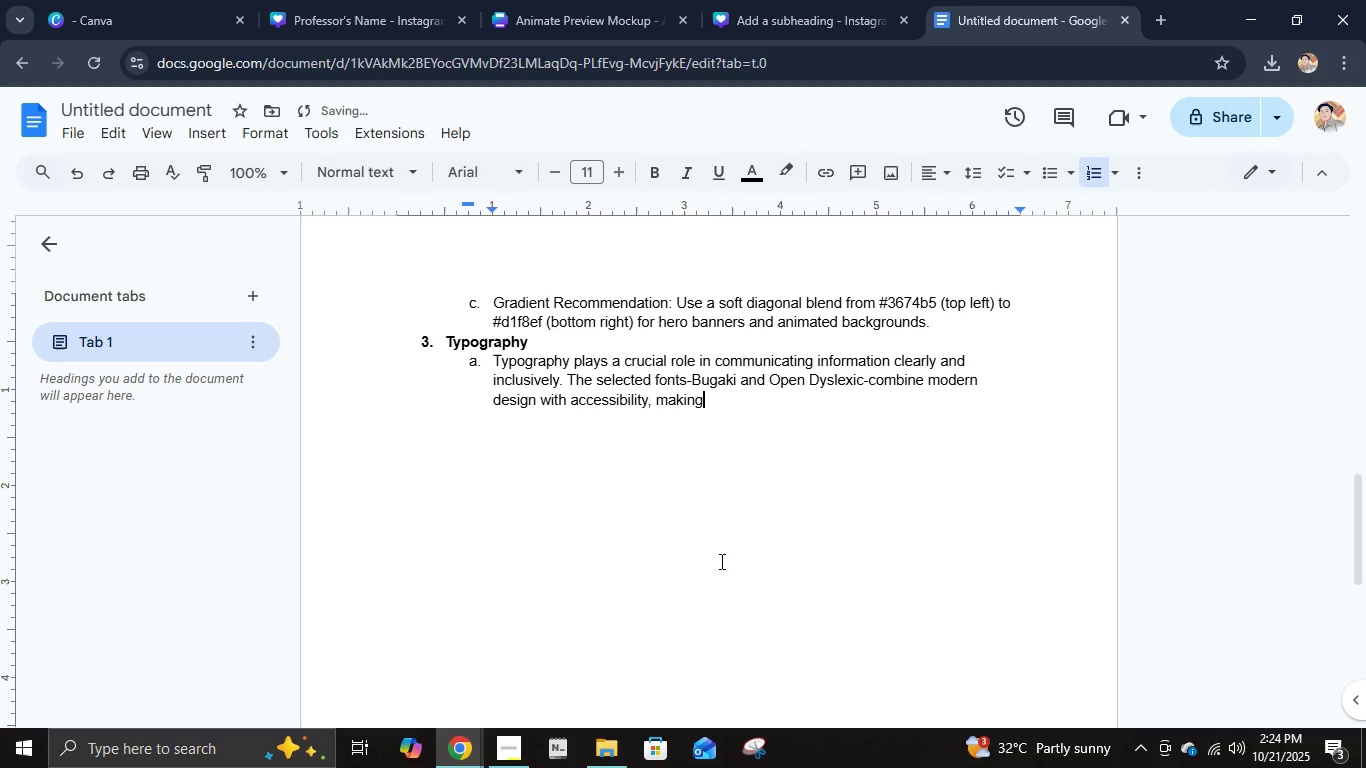 
wait(11.51)
 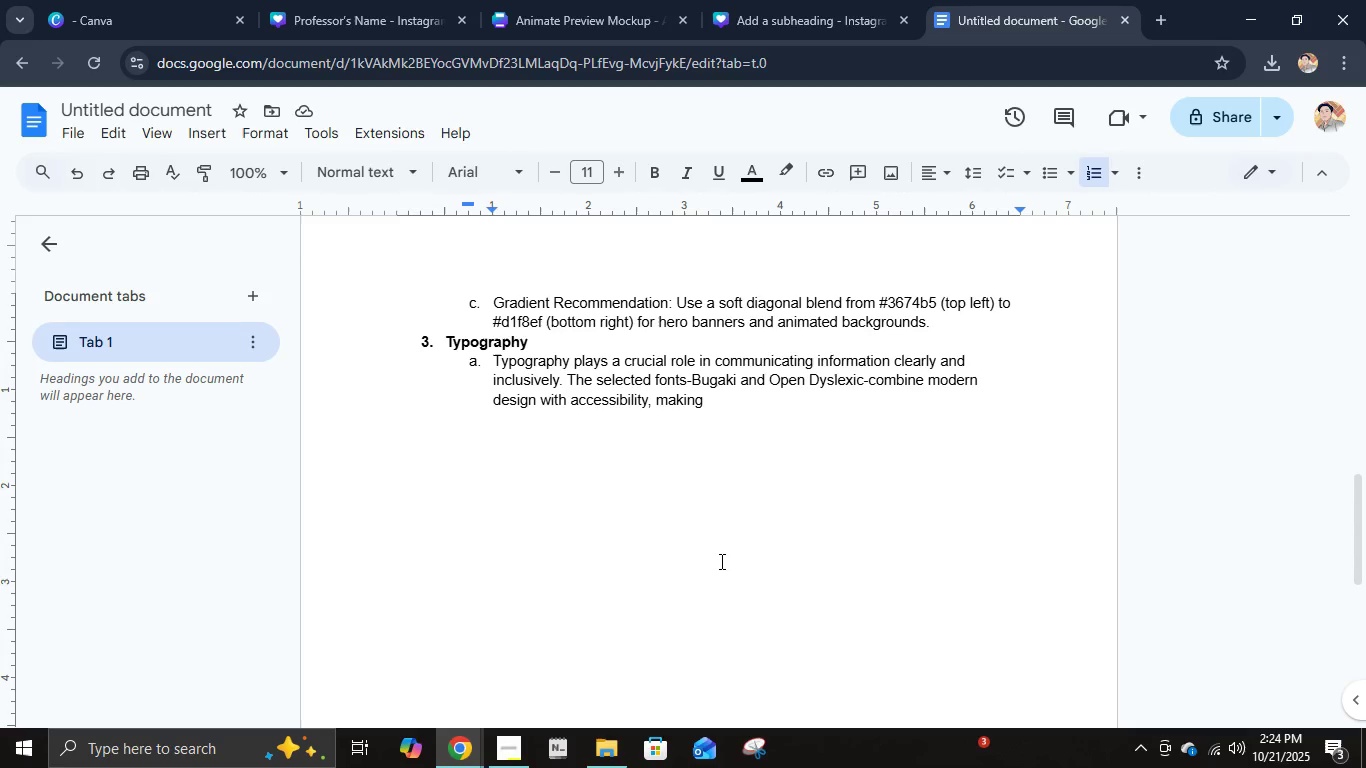 
type( the visuals engain)
key(Backspace)
type(gin)
key(Backspace)
key(Backspace)
key(Backspace)
key(Backspace)
type(ging yet easy to read for all audiences.)
 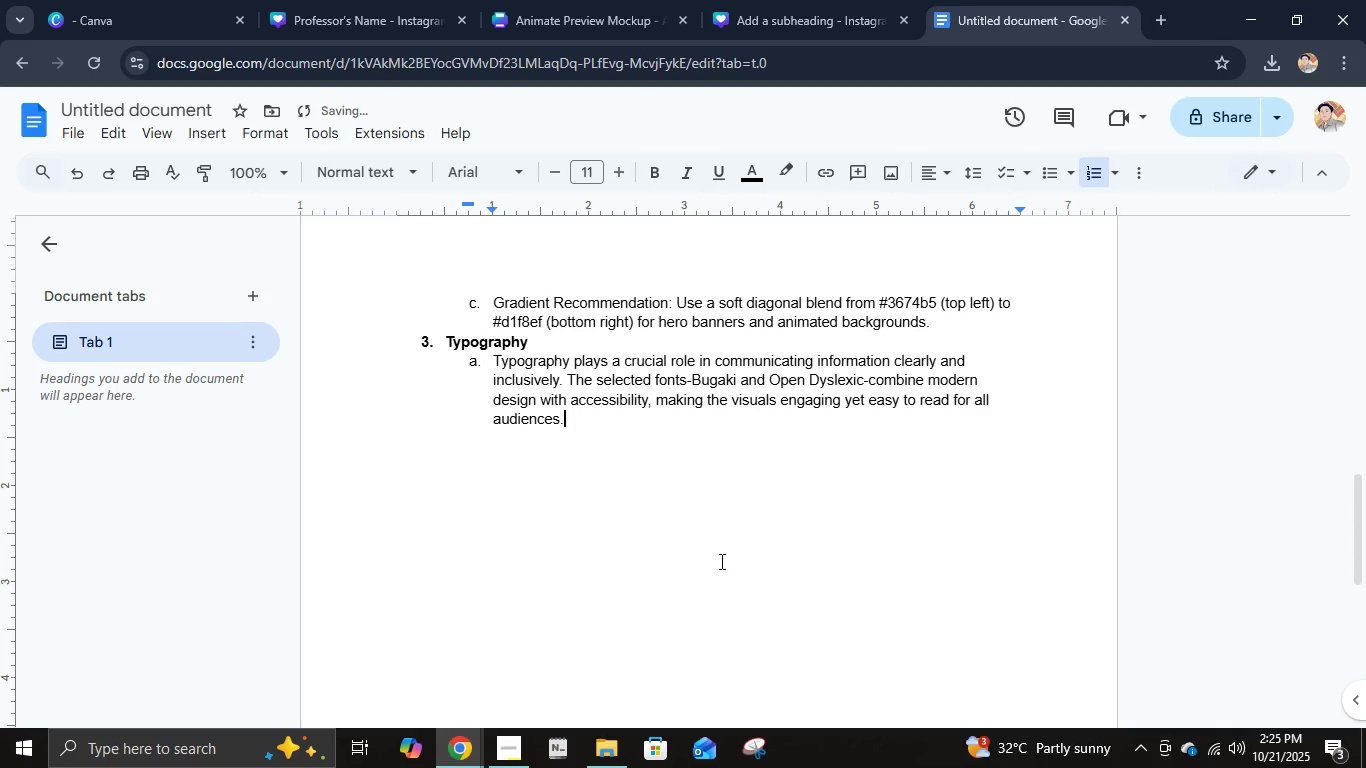 
key(Enter)
 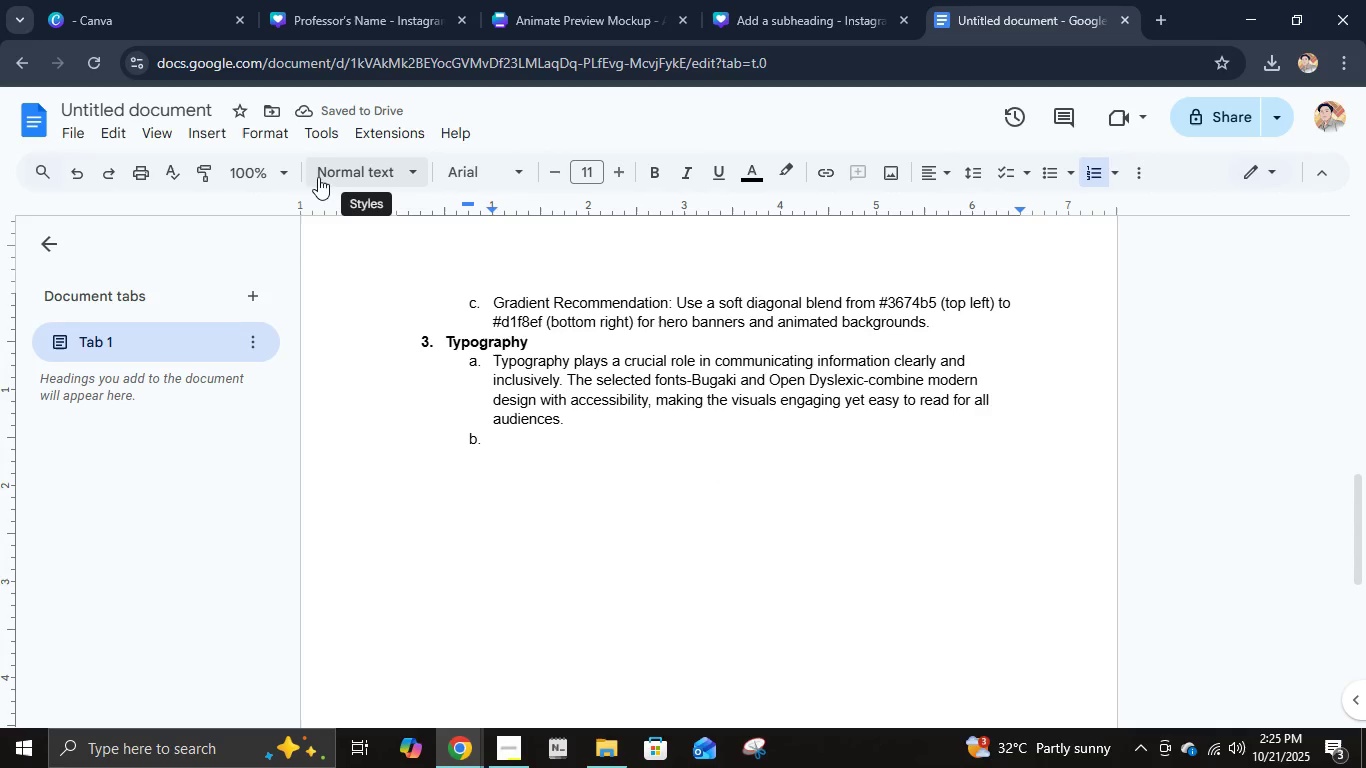 
left_click([199, 127])
 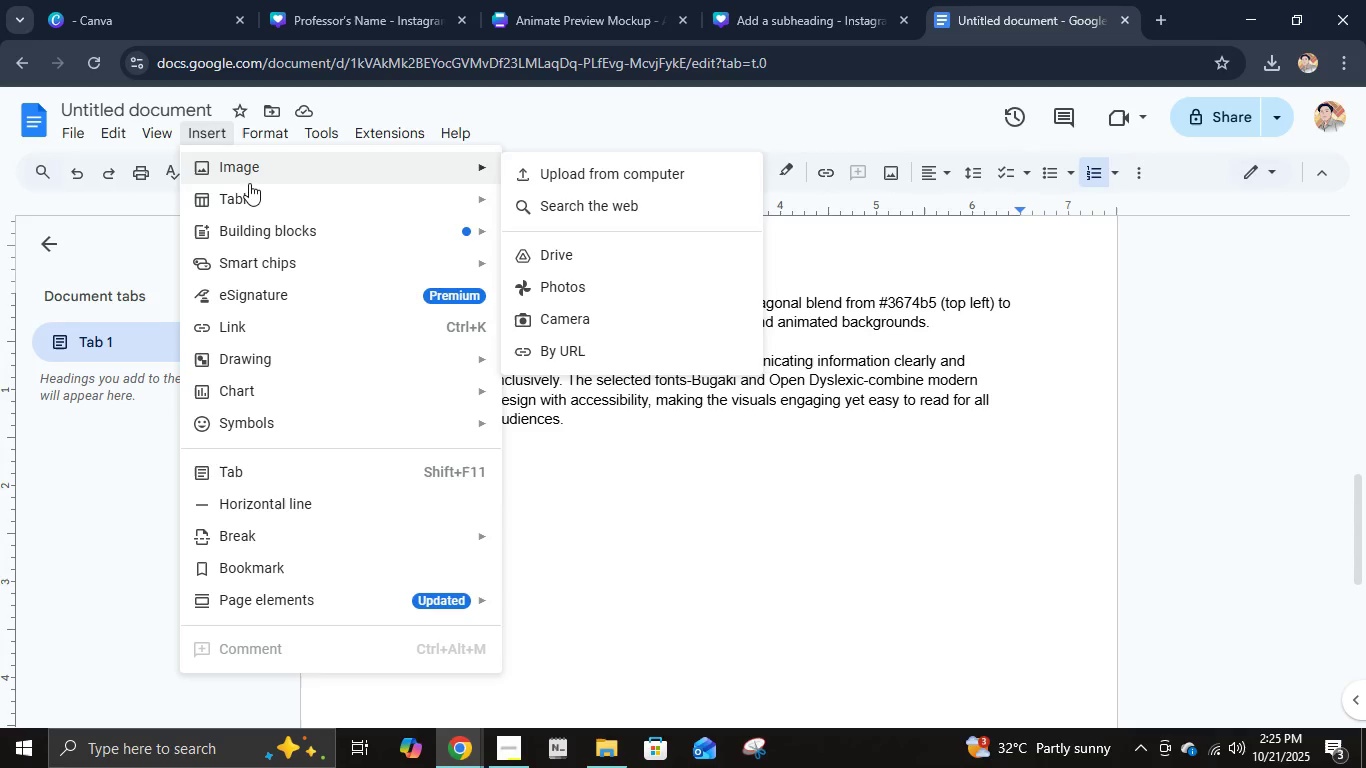 
wait(14.84)
 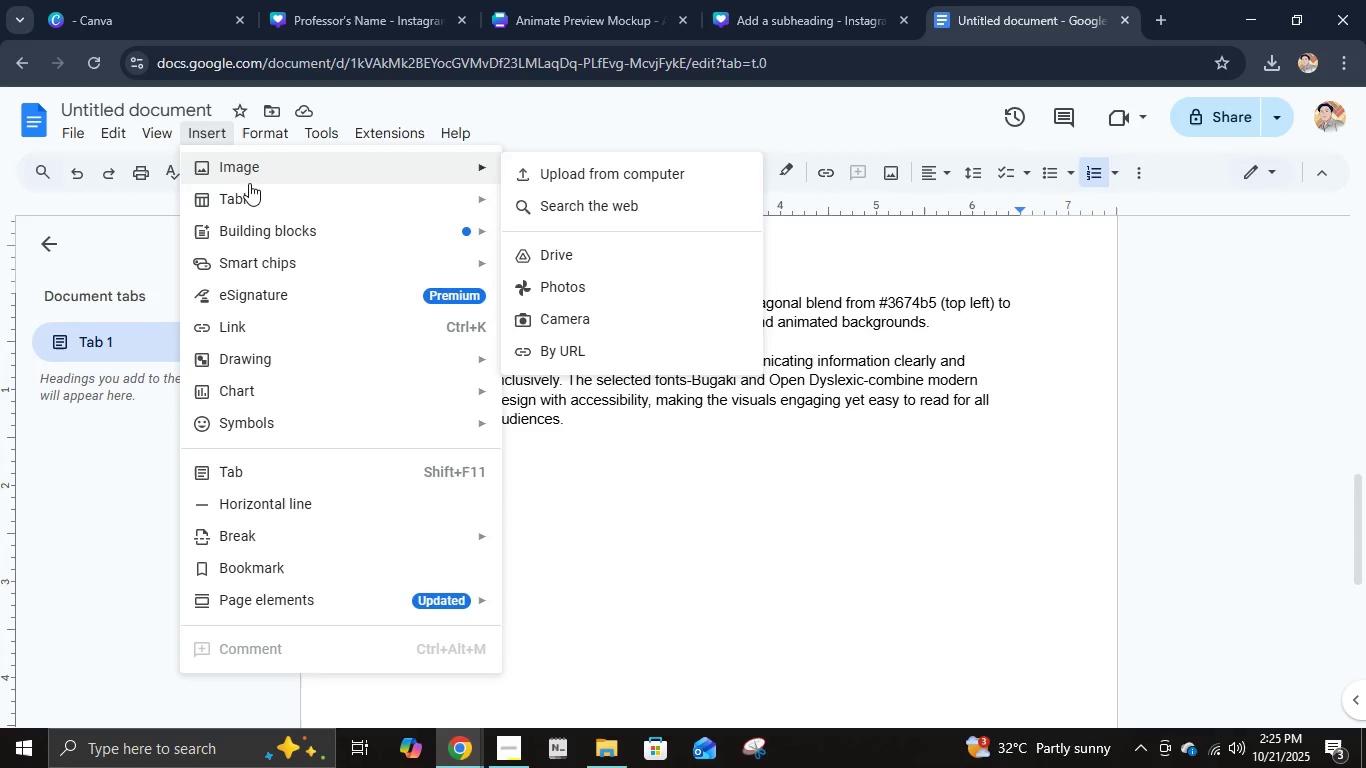 
left_click([414, 197])
 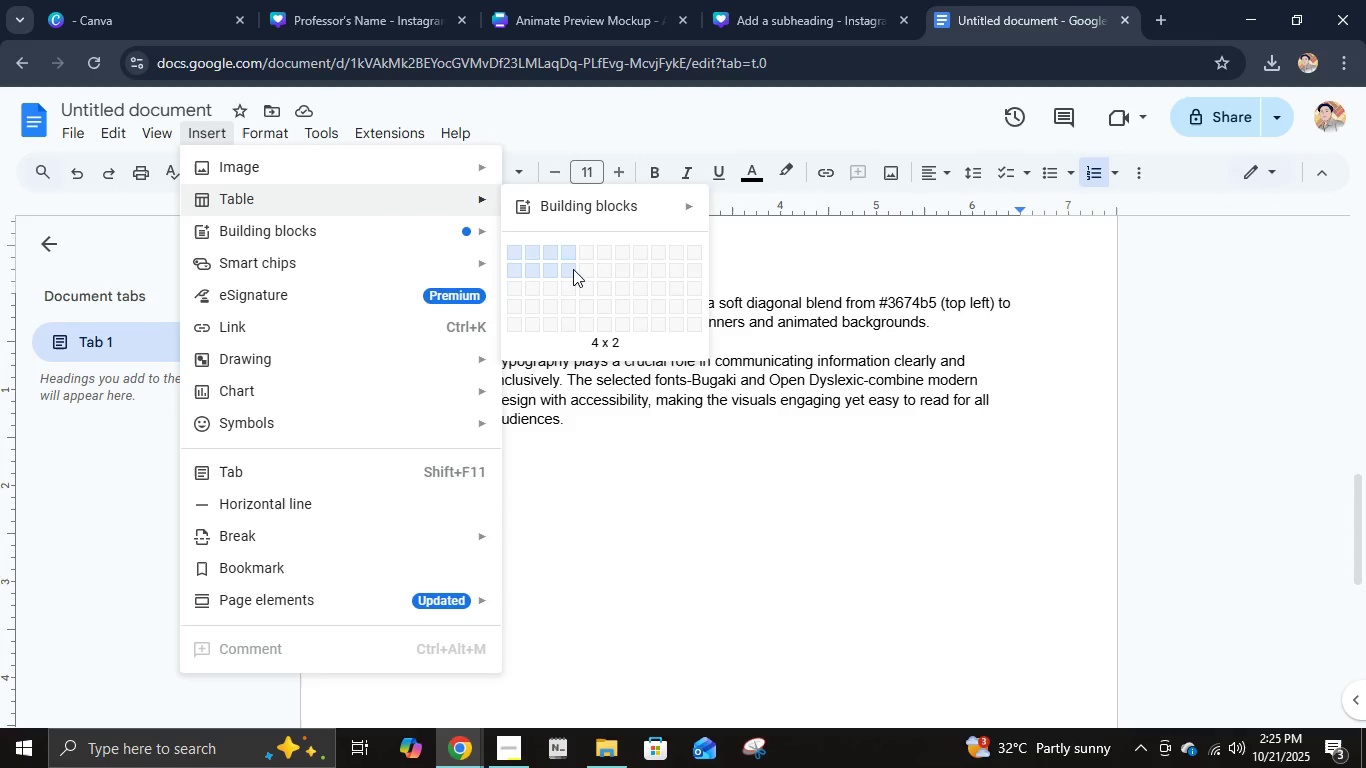 
left_click([570, 285])
 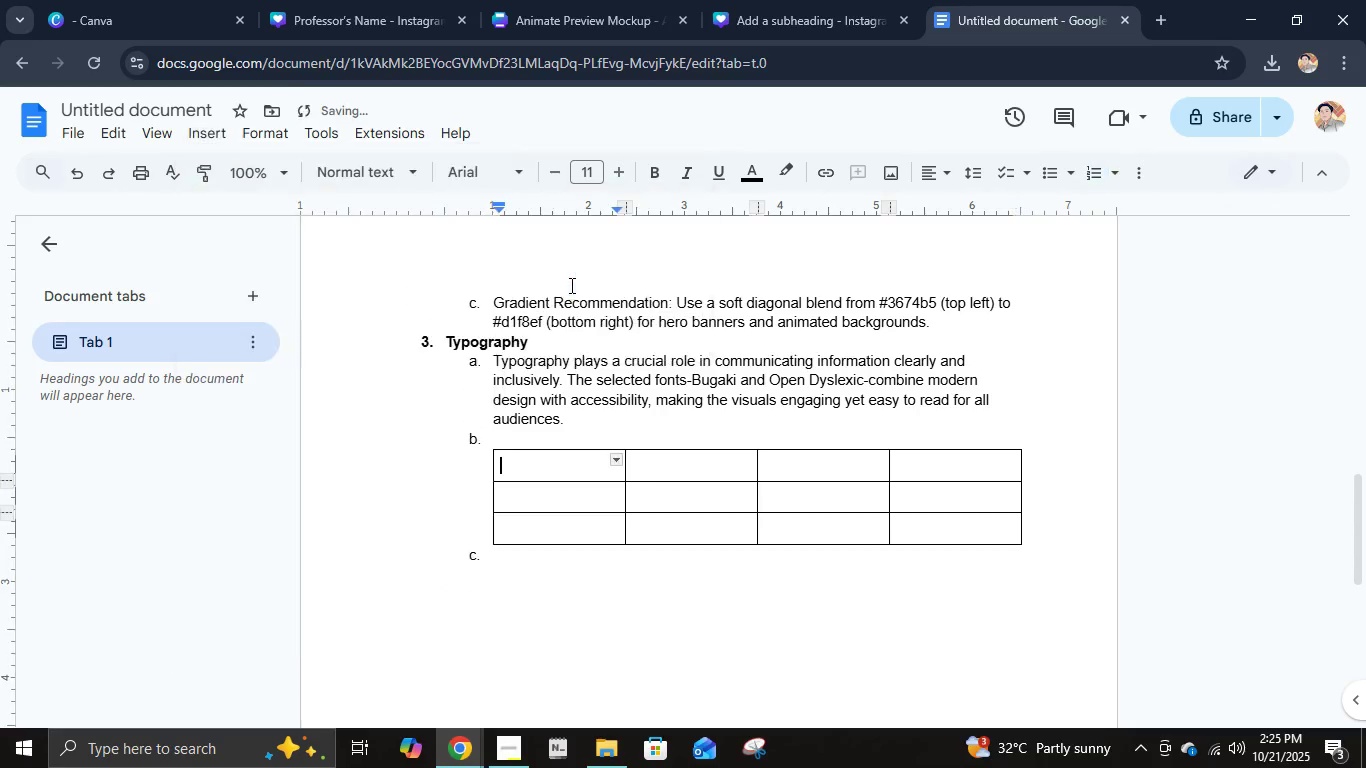 
left_click([570, 285])
 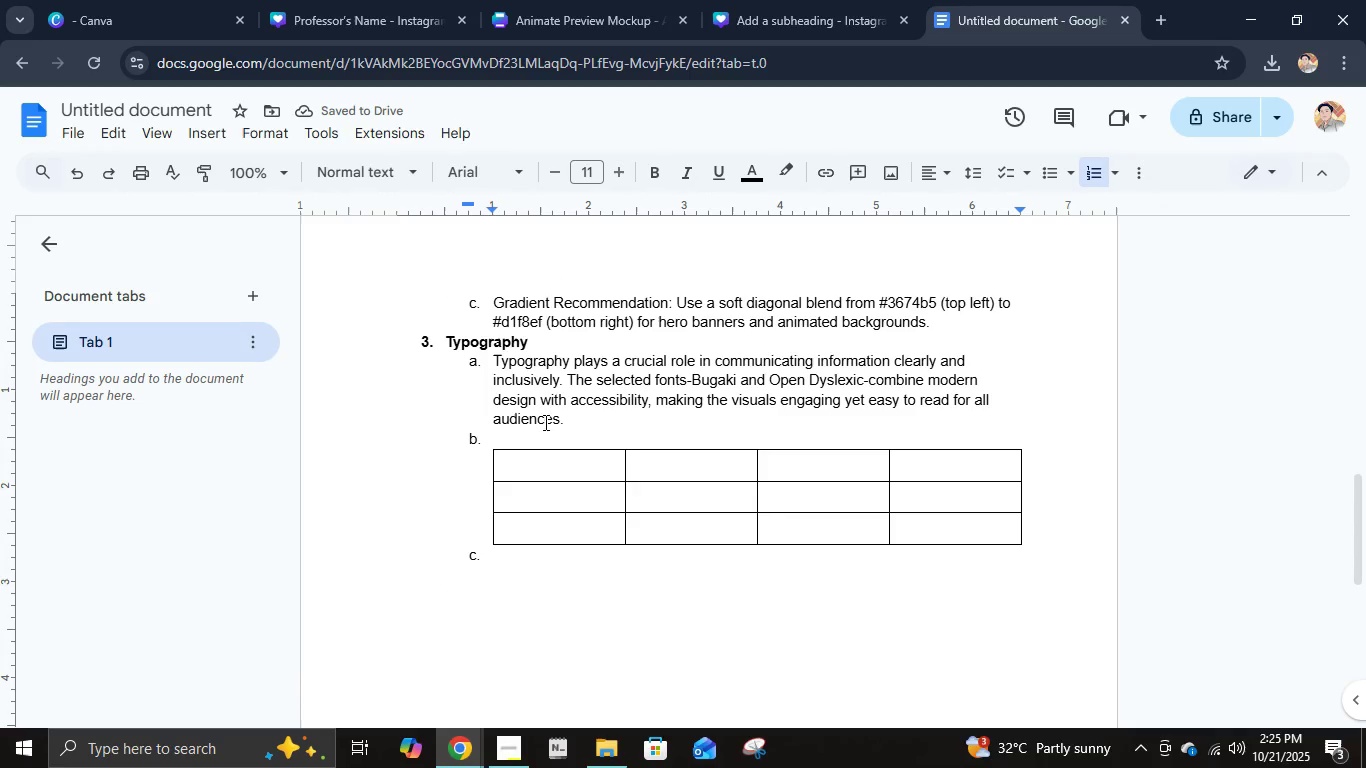 
left_click([535, 464])
 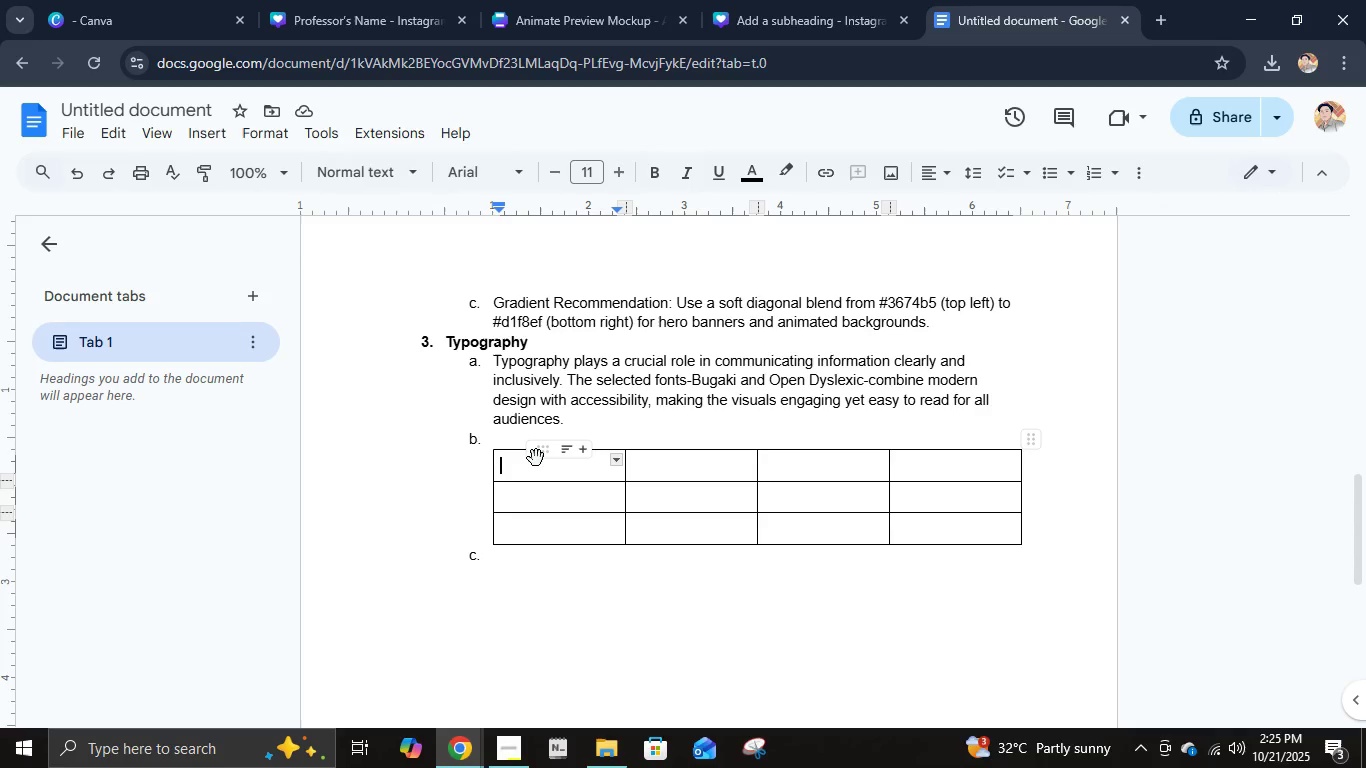 
wait(5.89)
 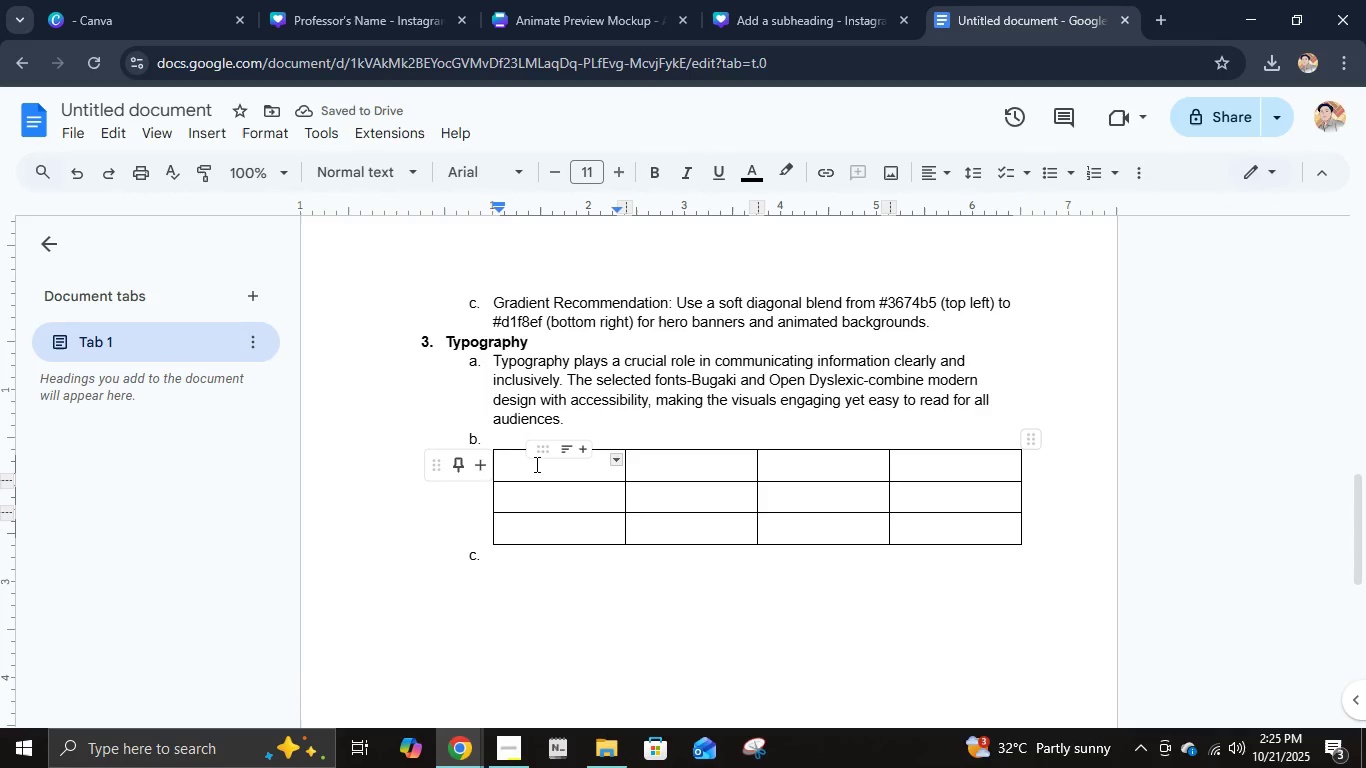 
key(Control+B)
 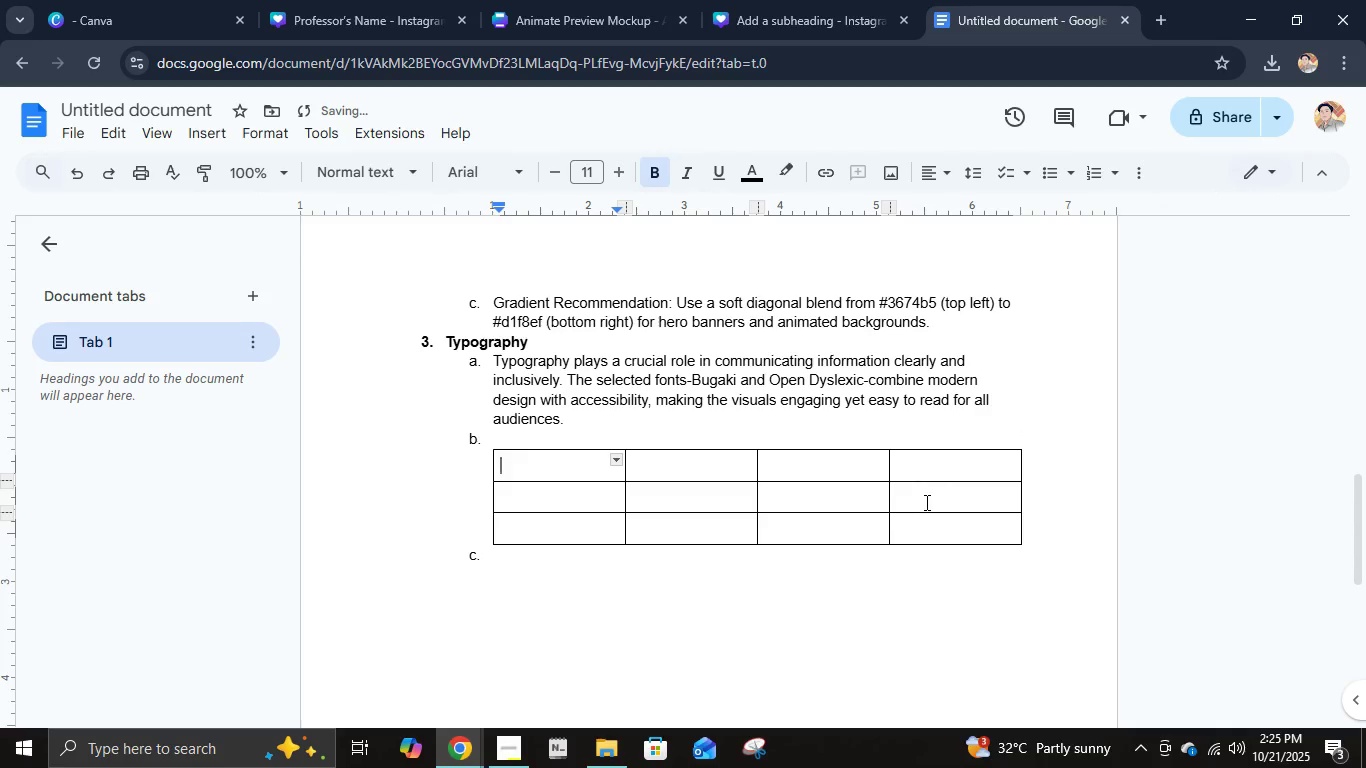 
type(f)
key(Backspace)
type(Font)
 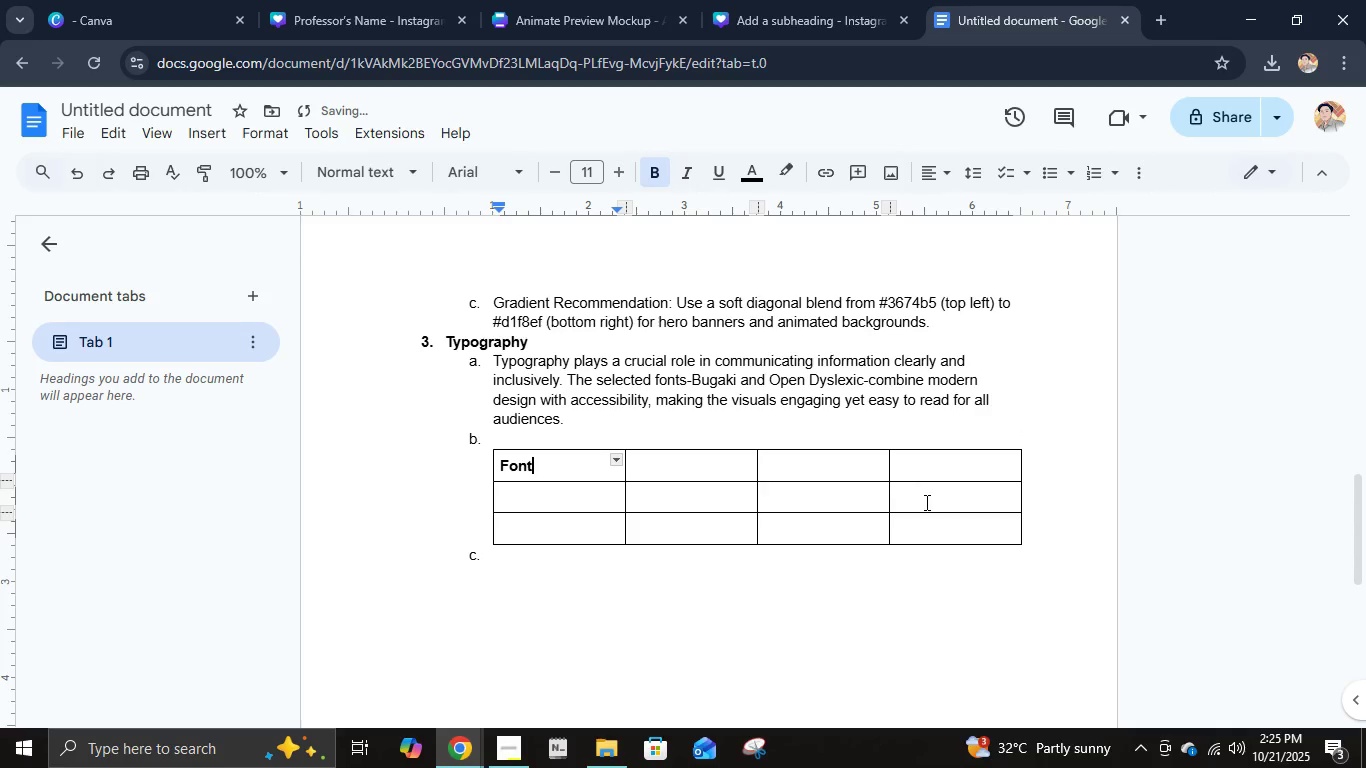 
key(ArrowRight)
 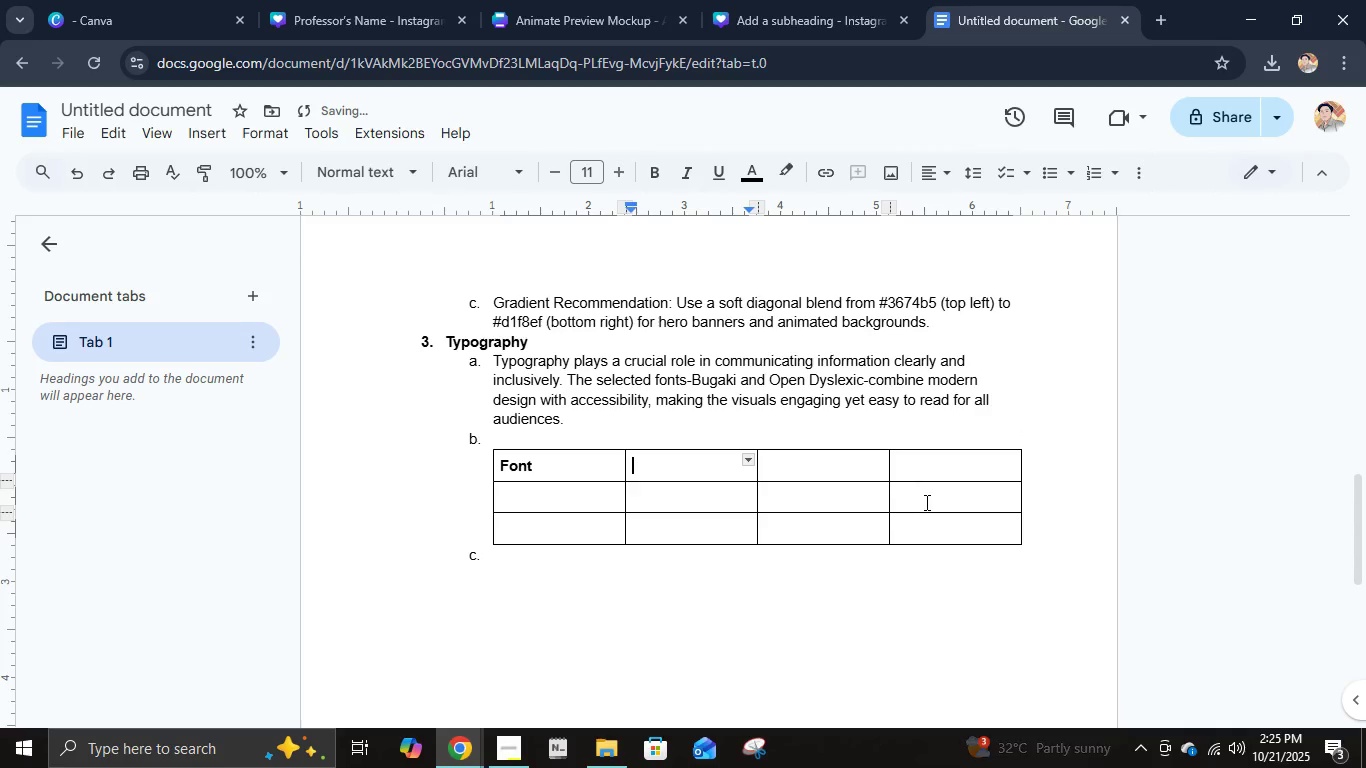 
key(Control+B)
 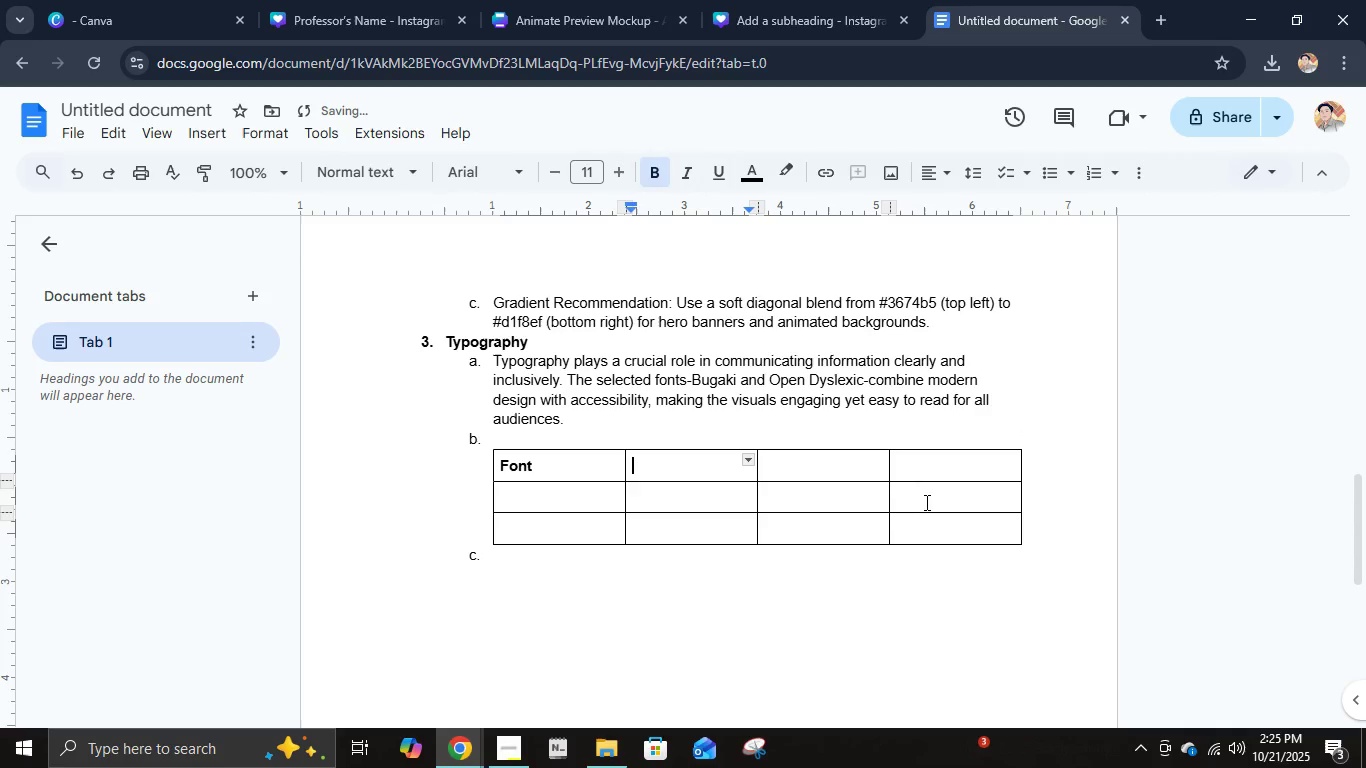 
type(Use)
 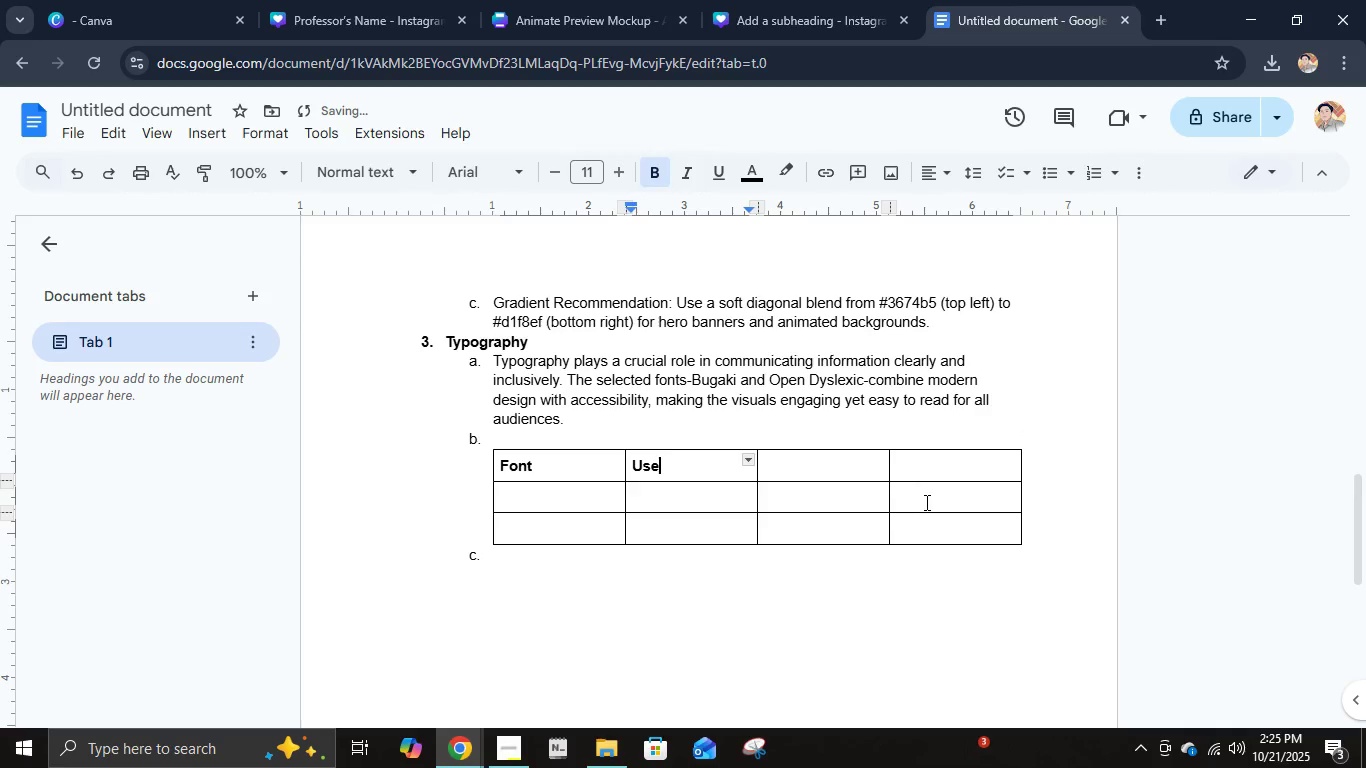 
key(ArrowRight)
 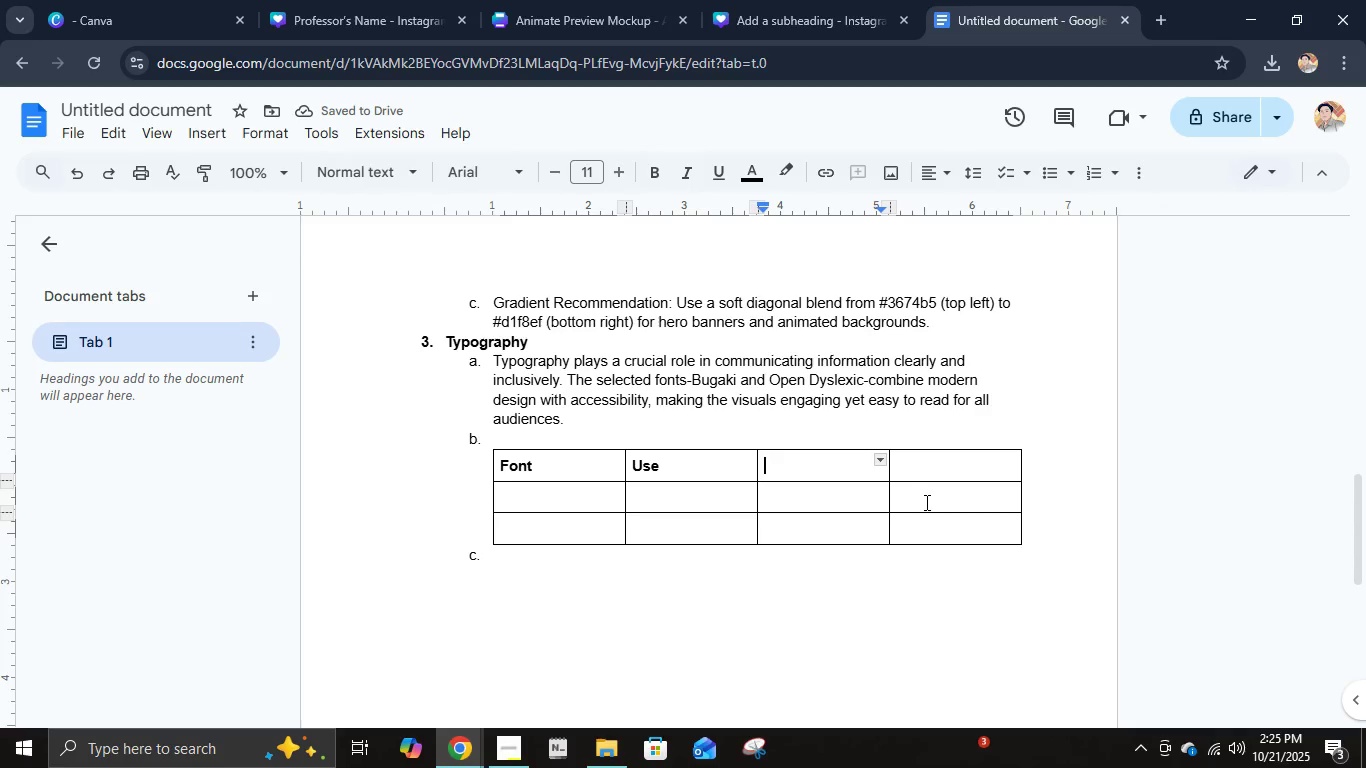 
key(Control+B)
 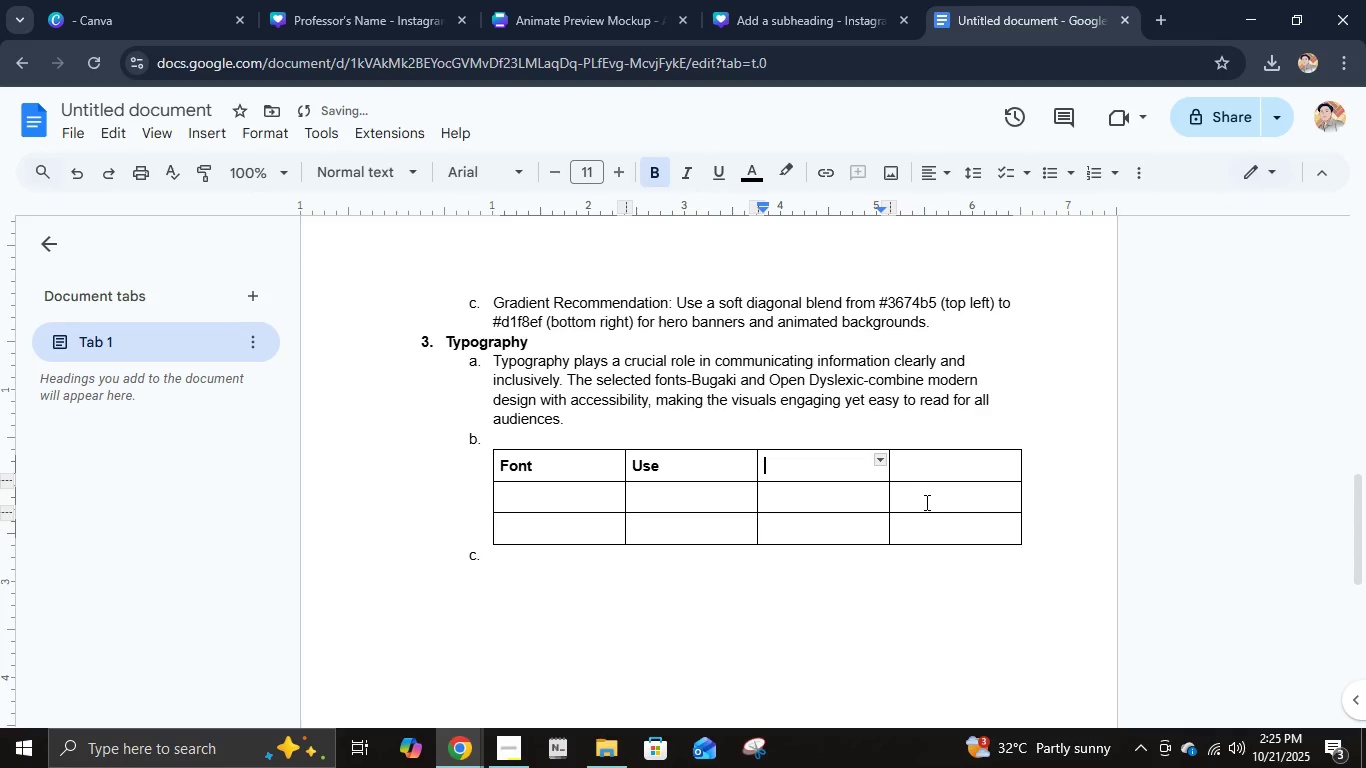 
type(Style/Wer)
key(Backspace)
type(ight)
 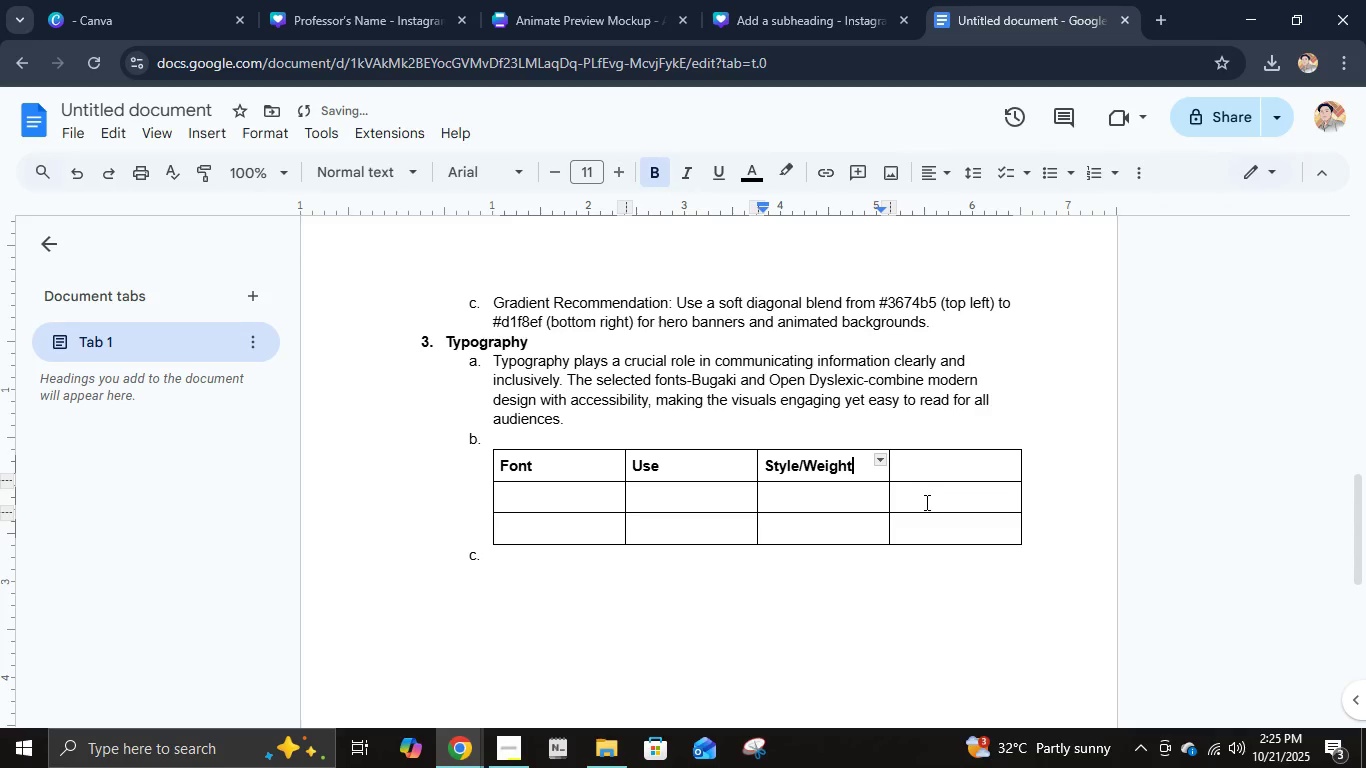 
key(ArrowRight)
 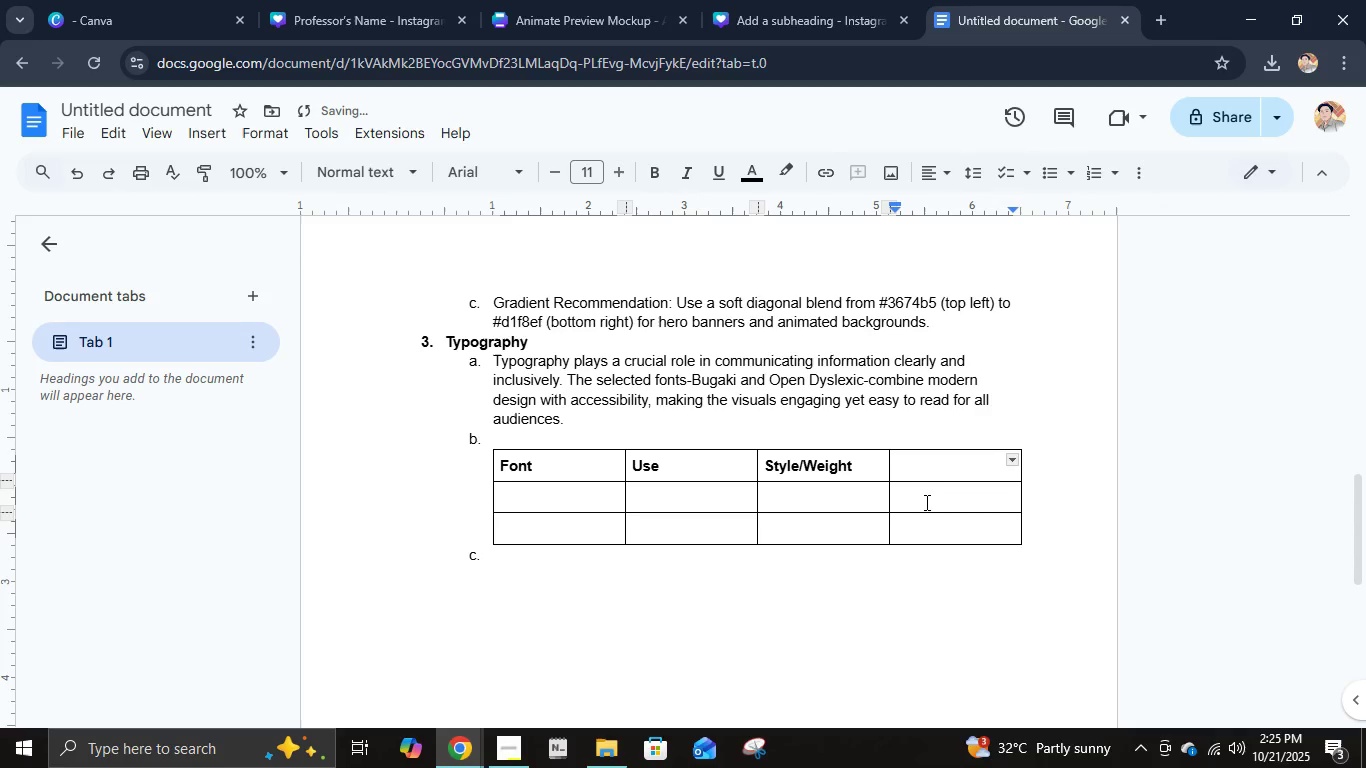 
key(Control+B)
 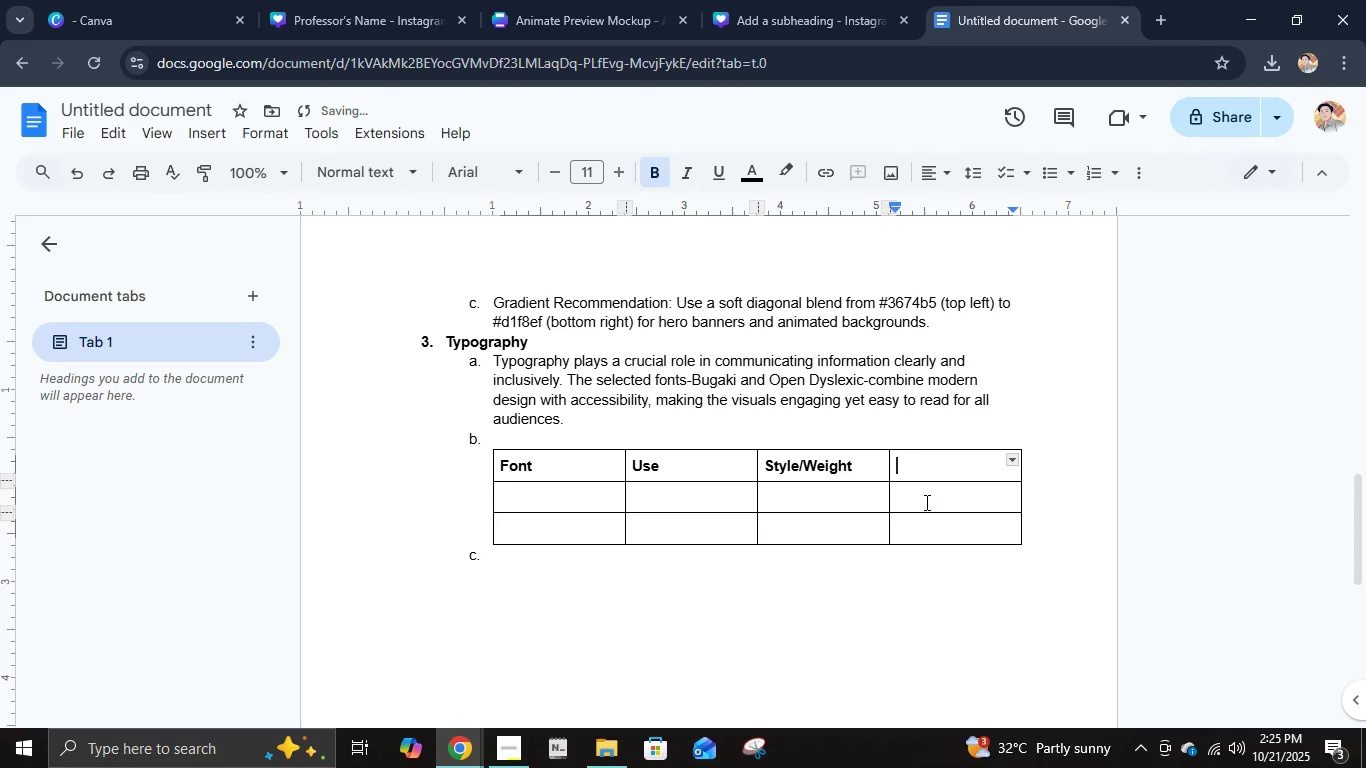 
type(Purpose)
 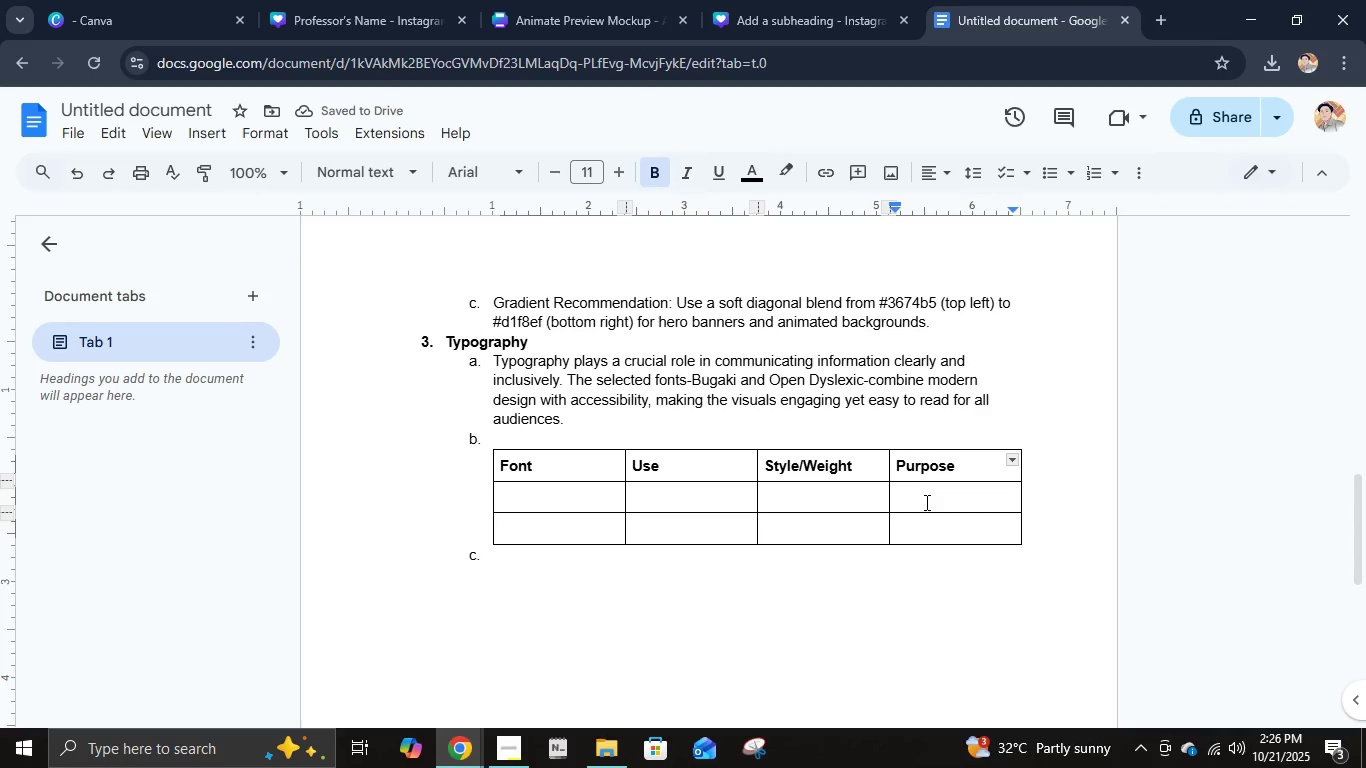 
wait(6.51)
 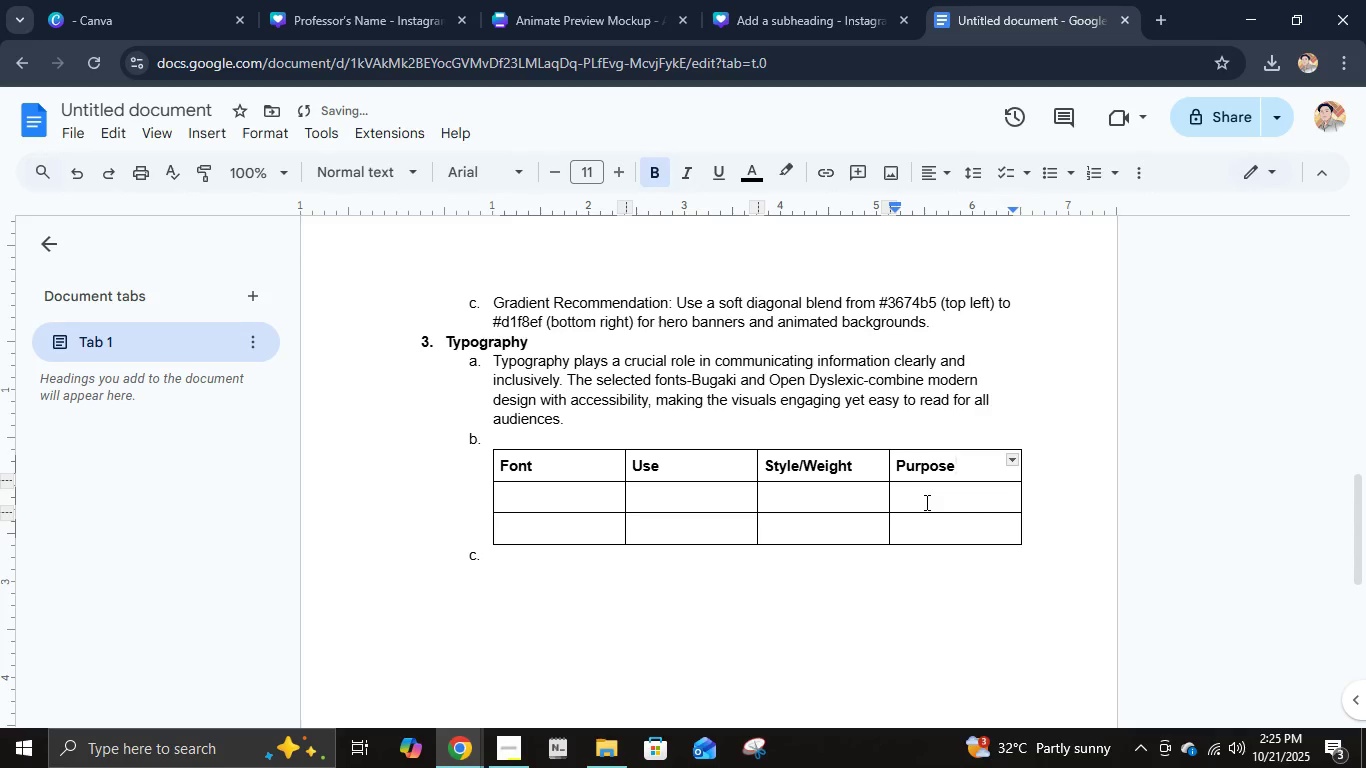 
key(ArrowDown)
 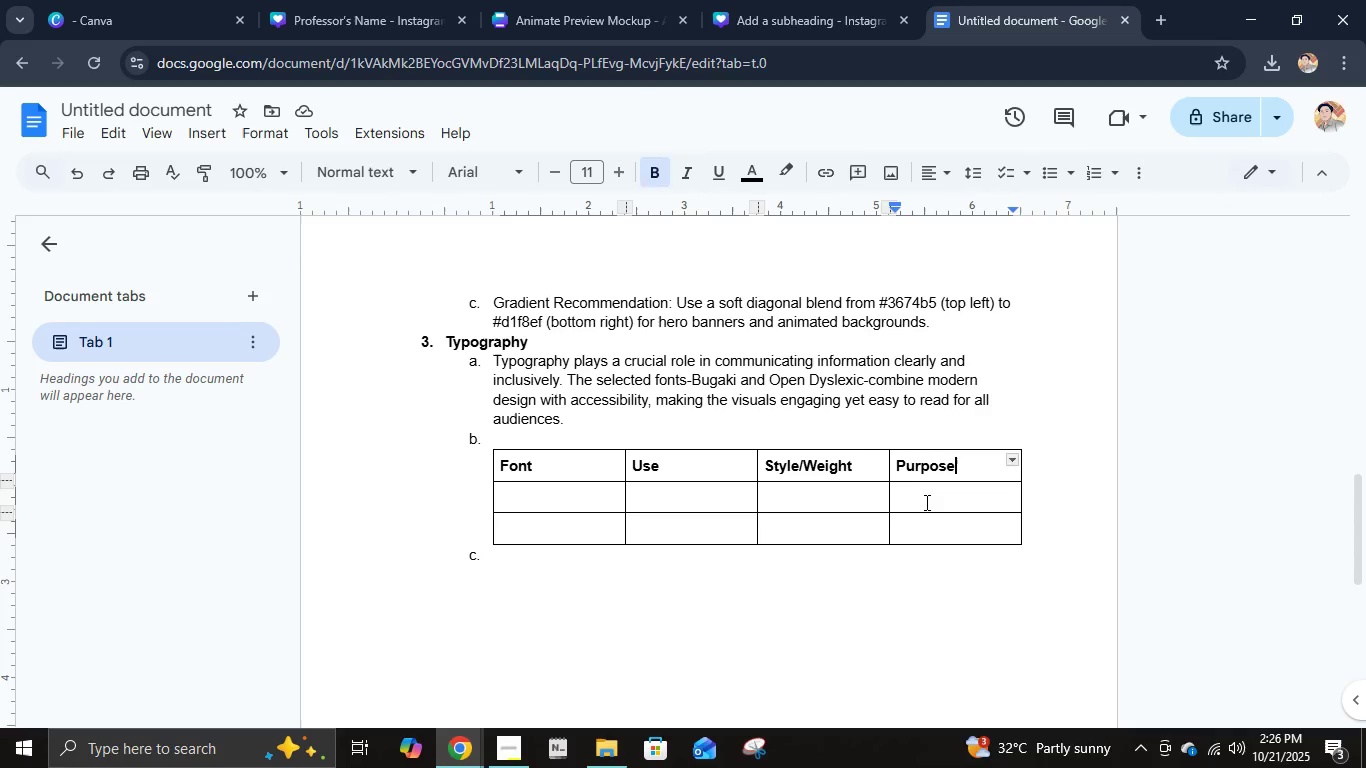 
key(ArrowLeft)
 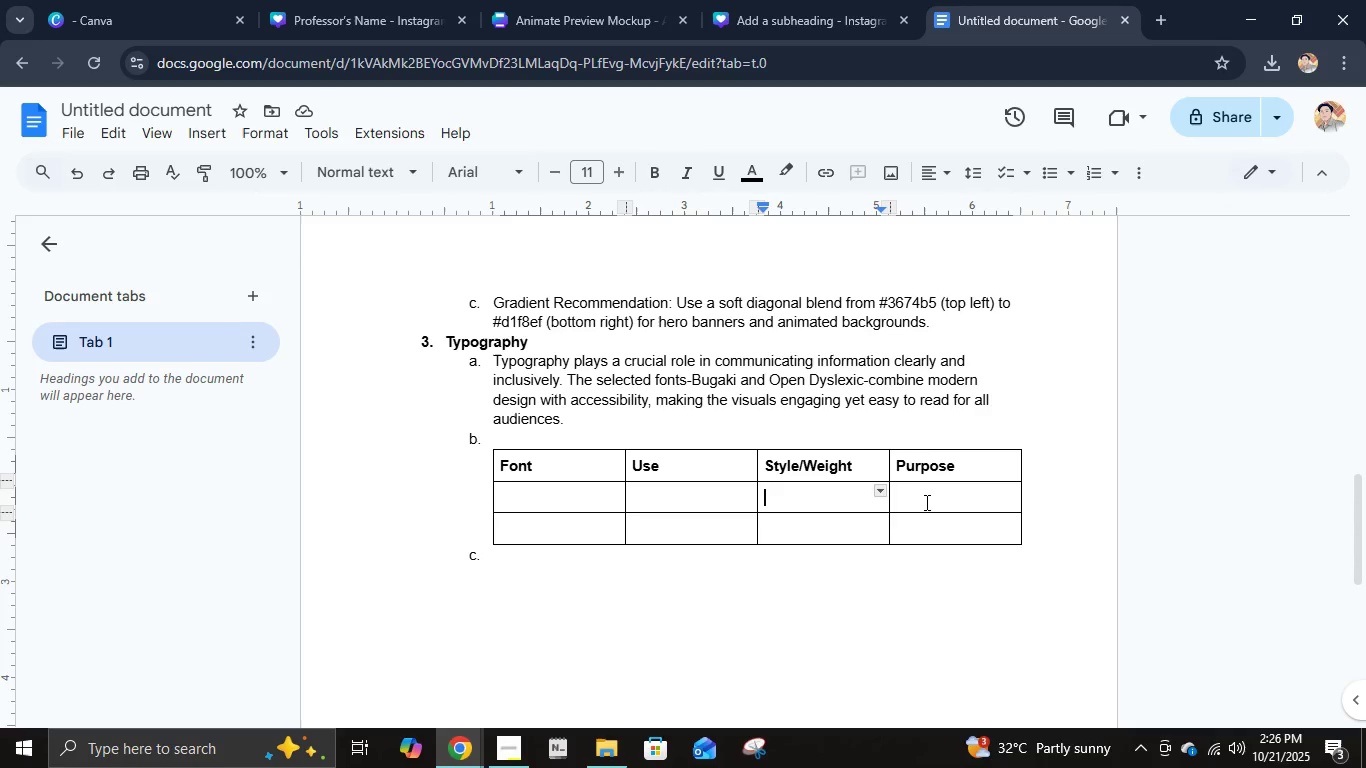 
key(ArrowLeft)
 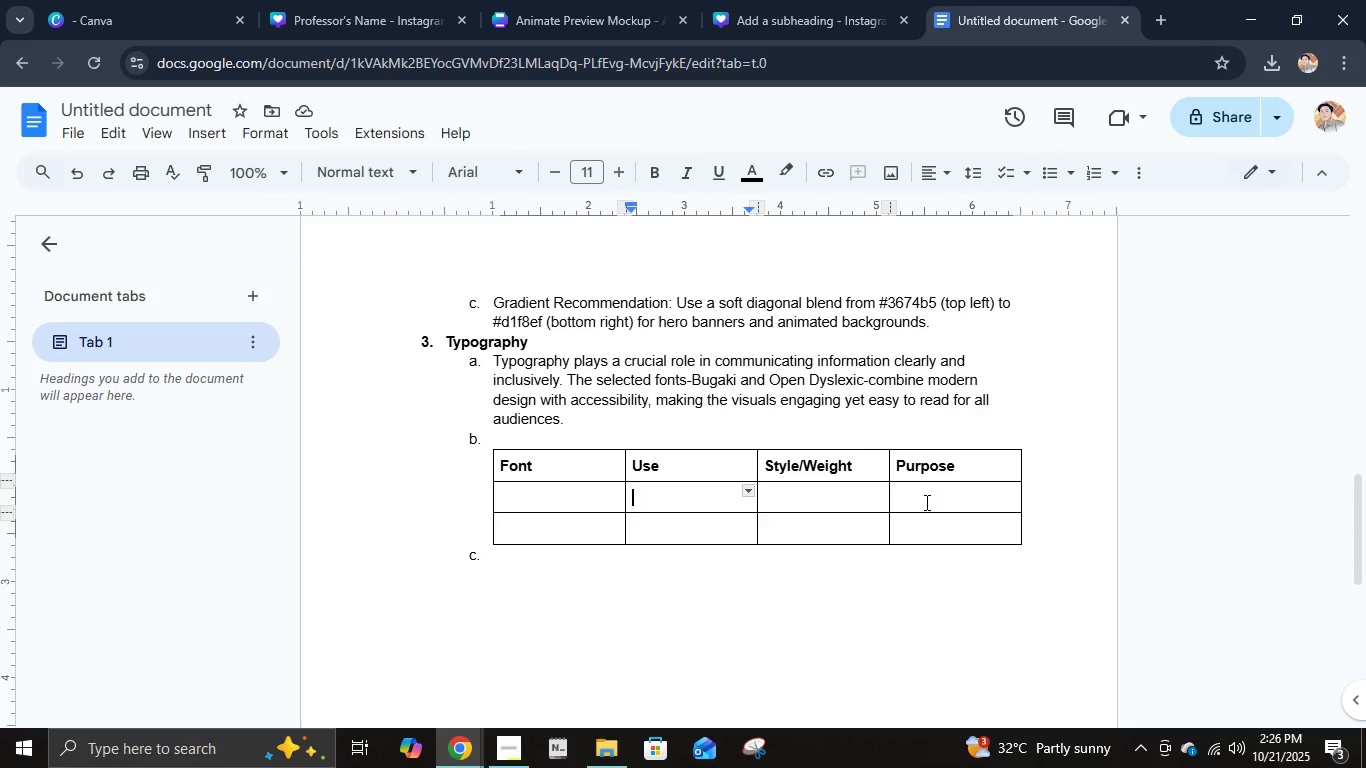 
key(ArrowLeft)
 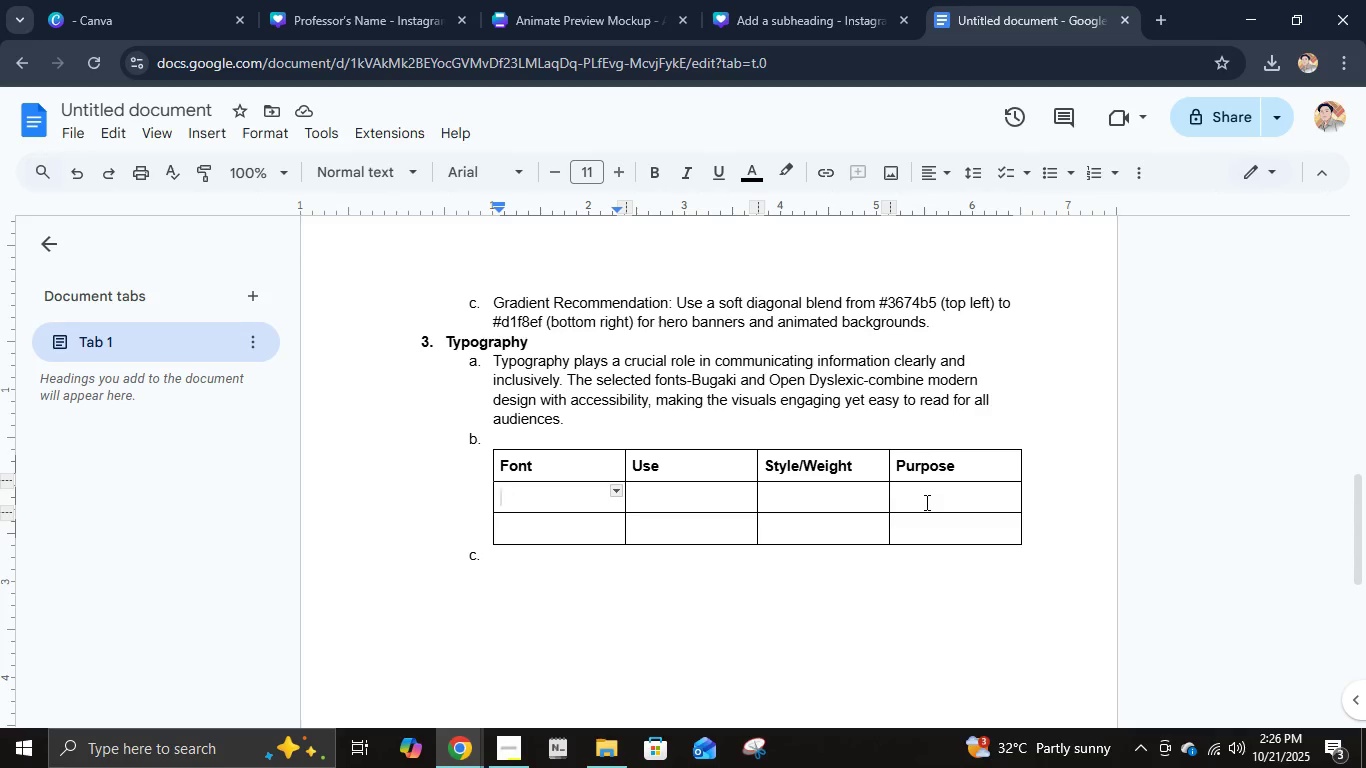 
type(Bugaki)
 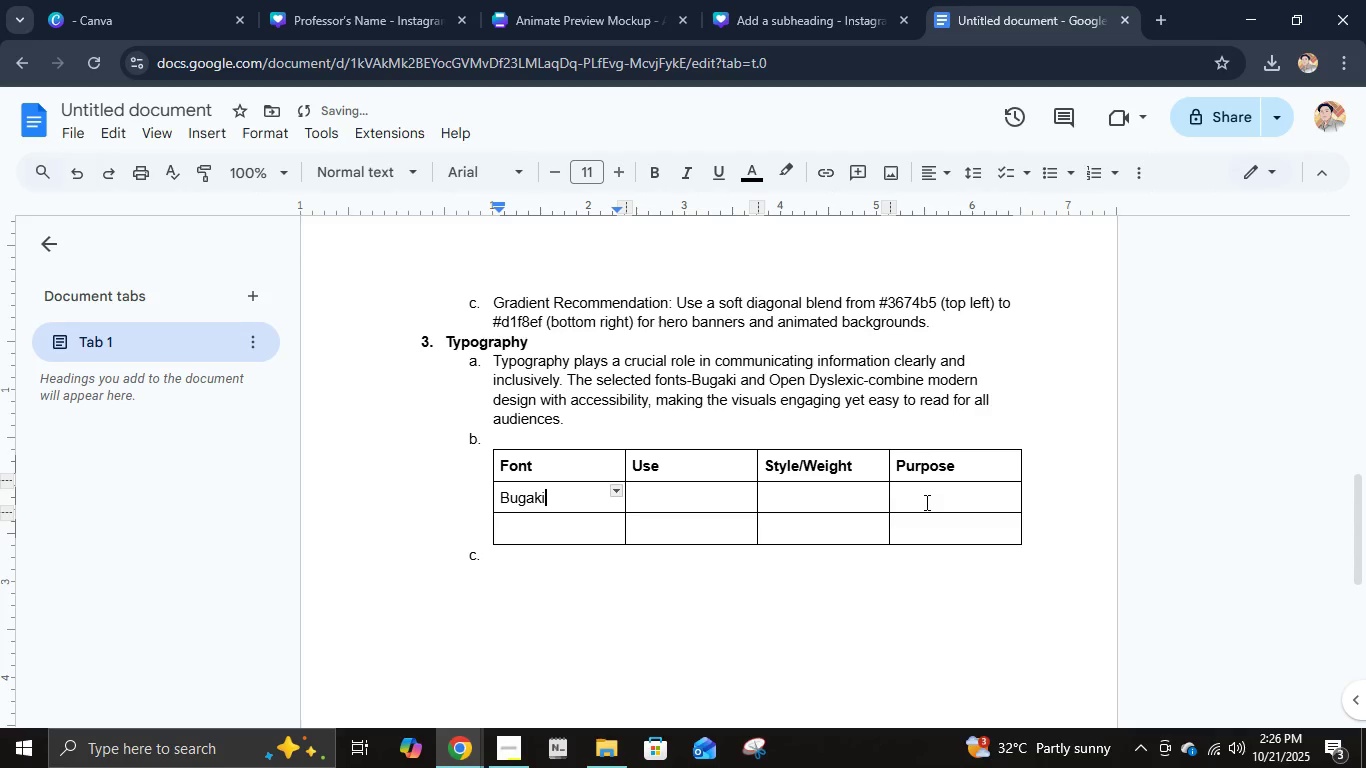 
key(ArrowDown)
 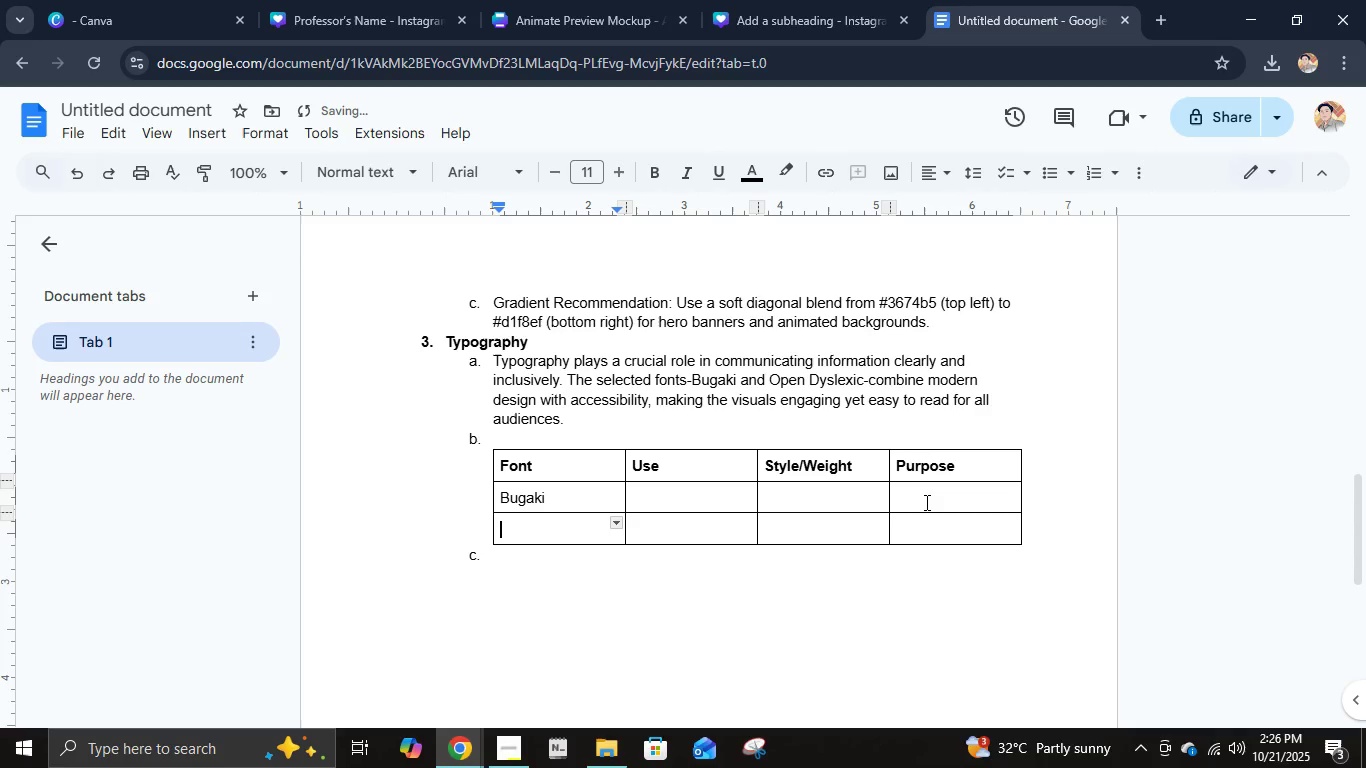 
type(Open Dyslexic)
 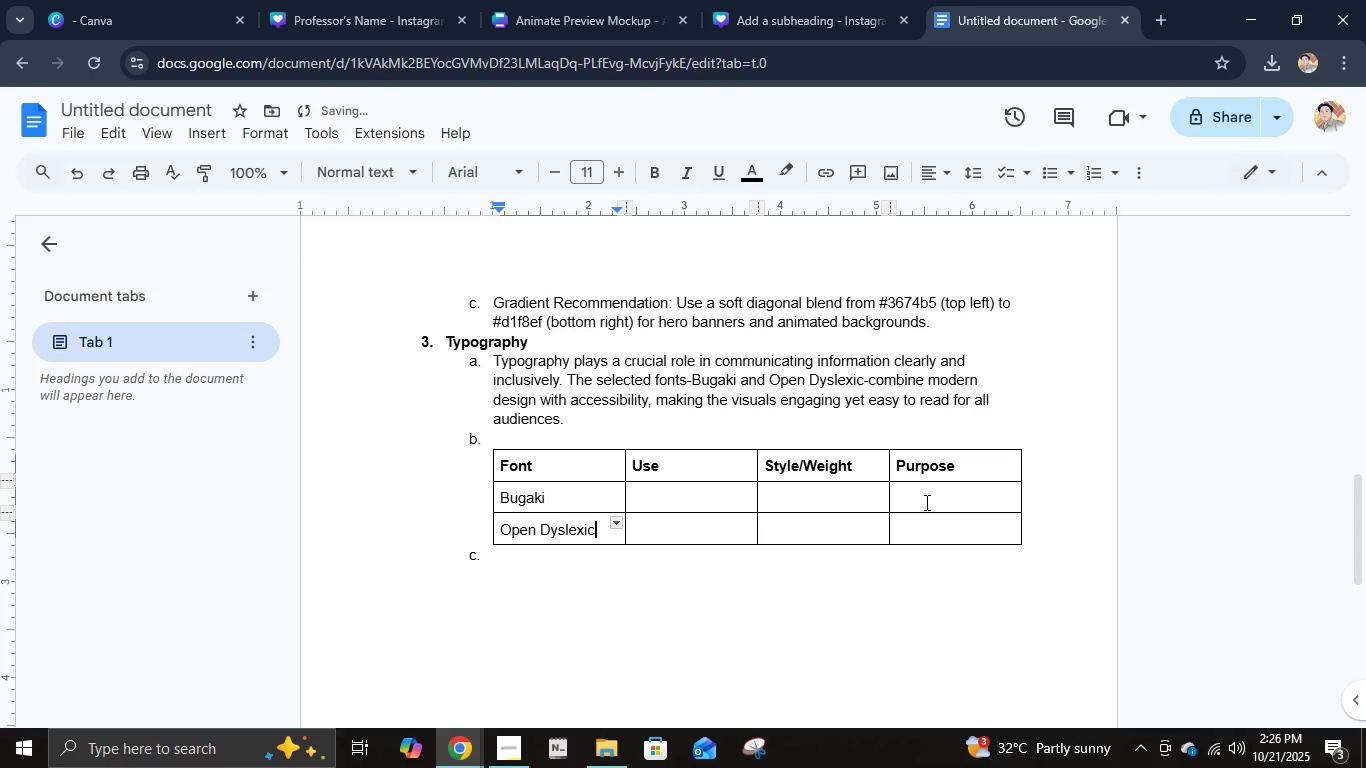 
key(ArrowRight)
 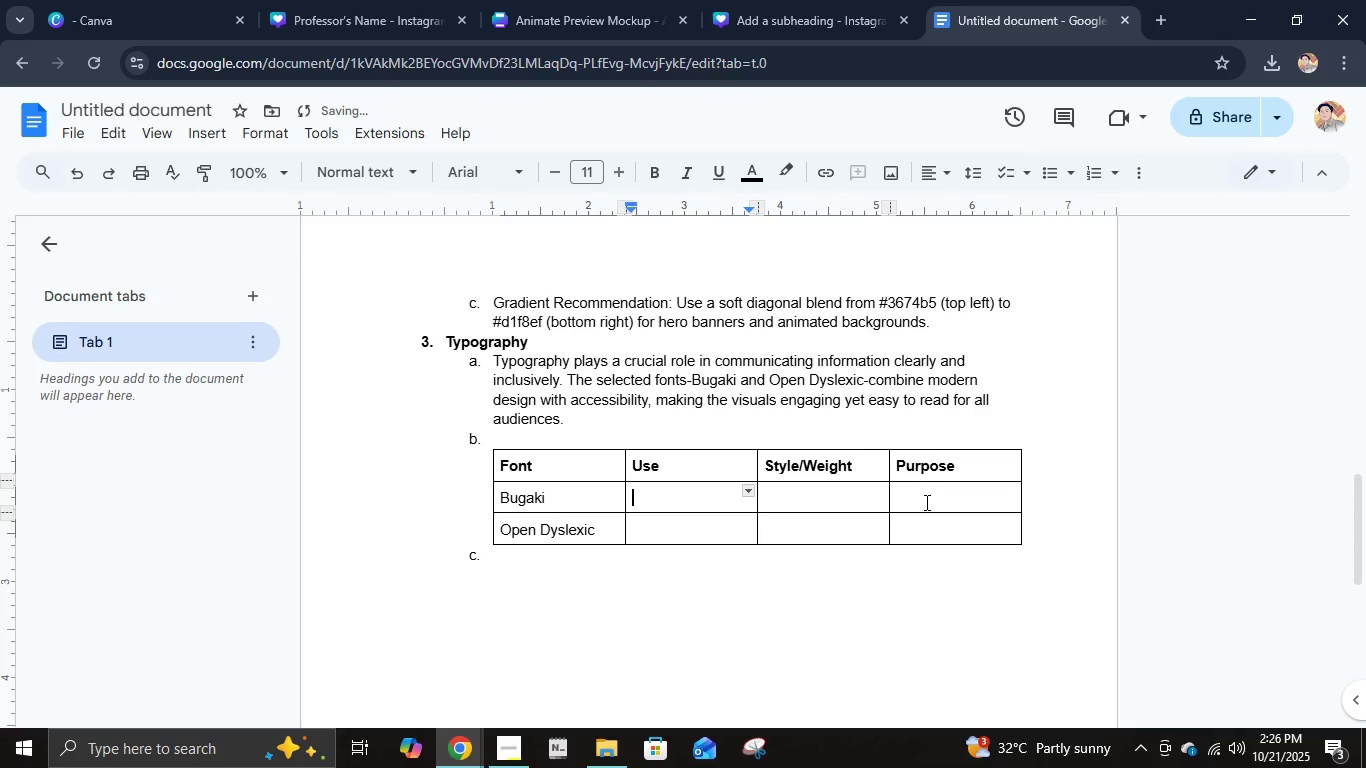 
key(ArrowUp)
 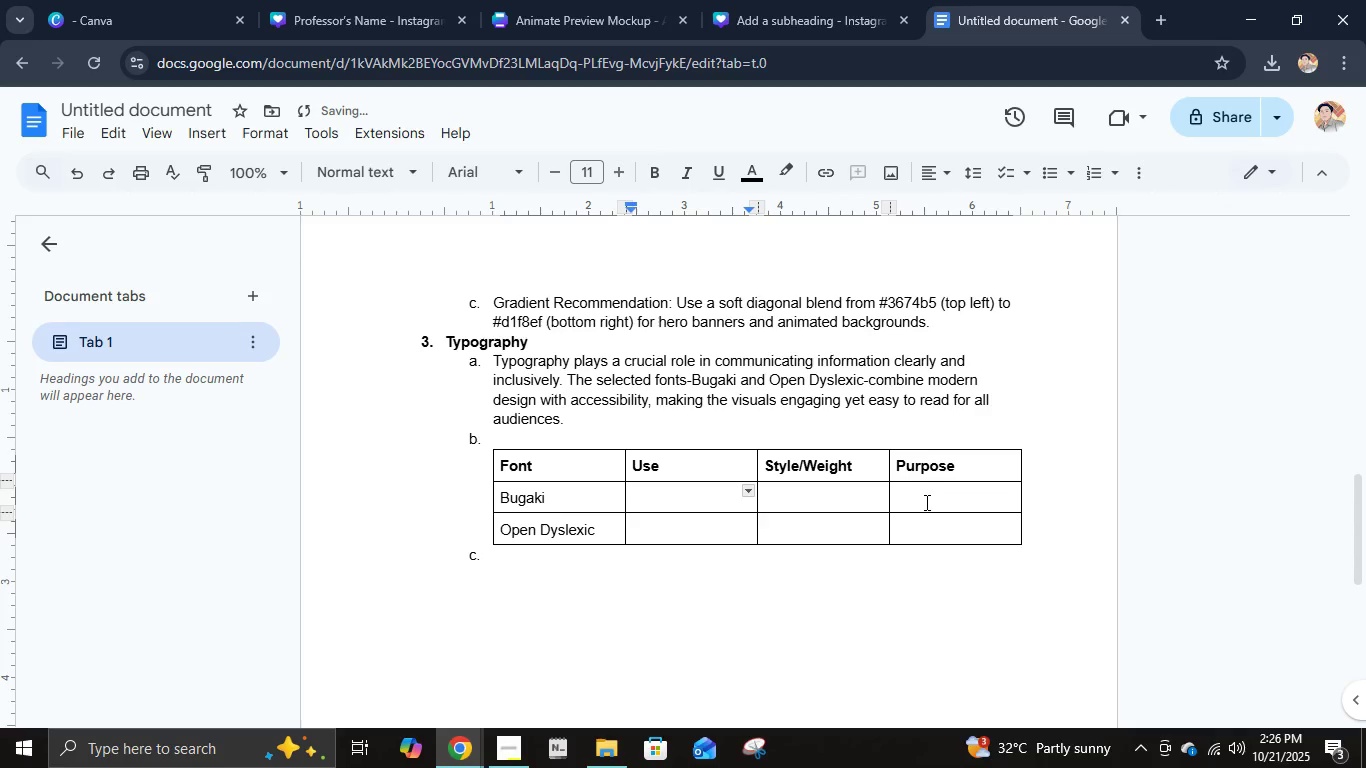 
type(Heading/Titles)
 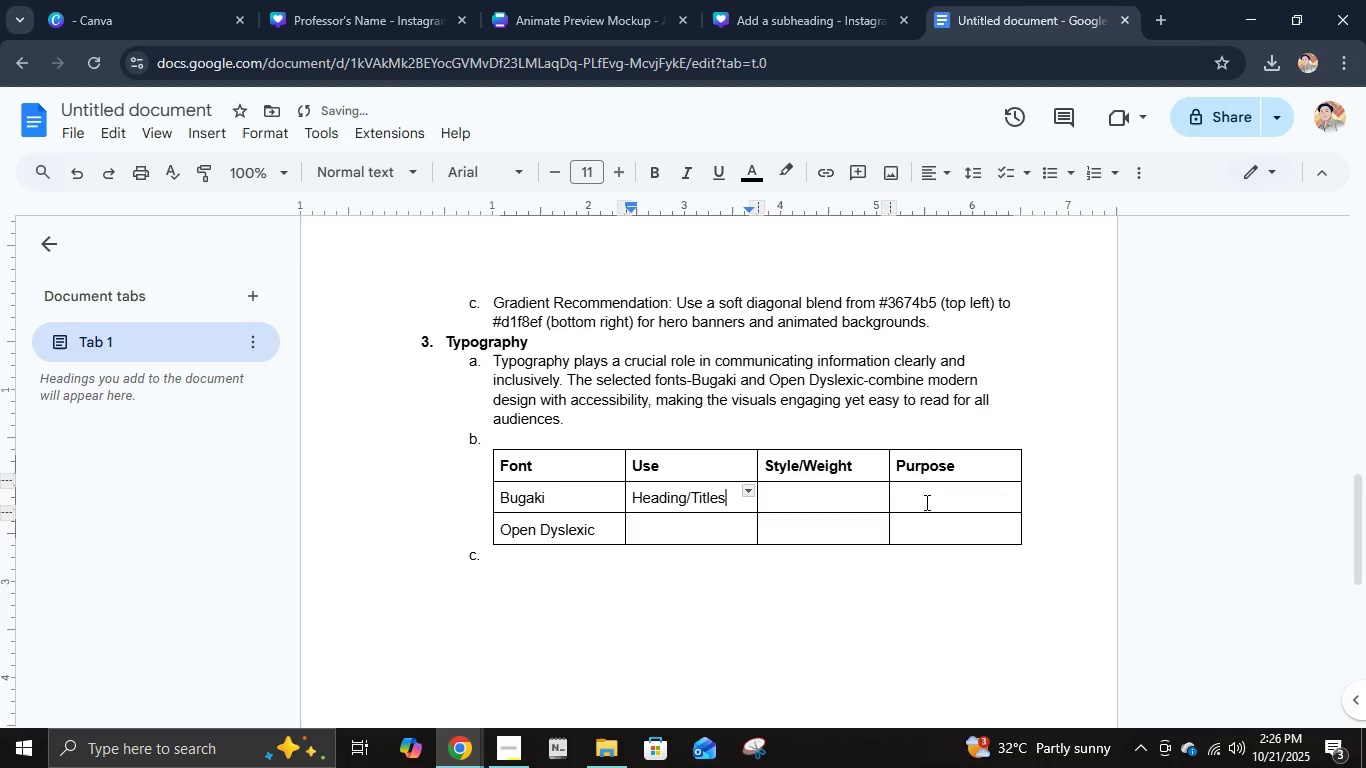 
key(ArrowDown)
 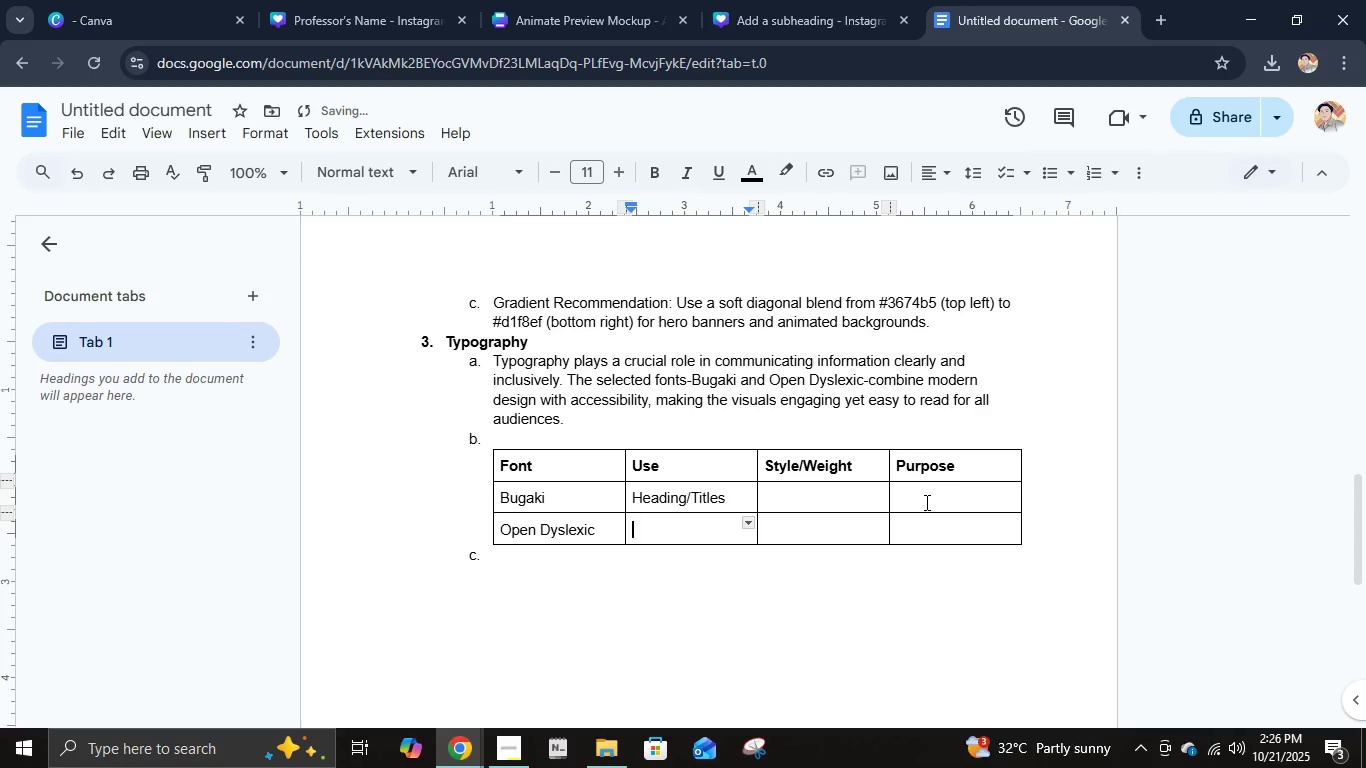 
type(Body Text/V)
key(Backspace)
type(Captions)
 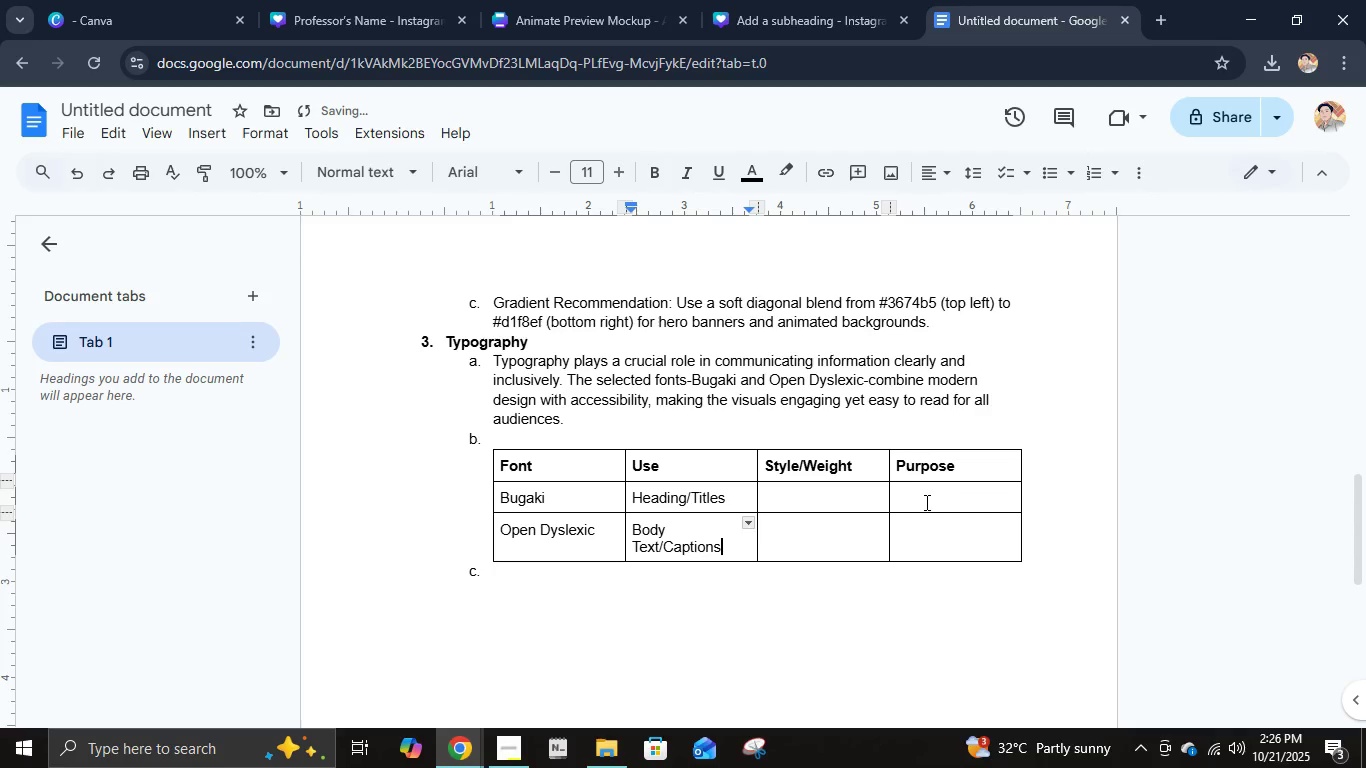 
left_click([834, 505])
 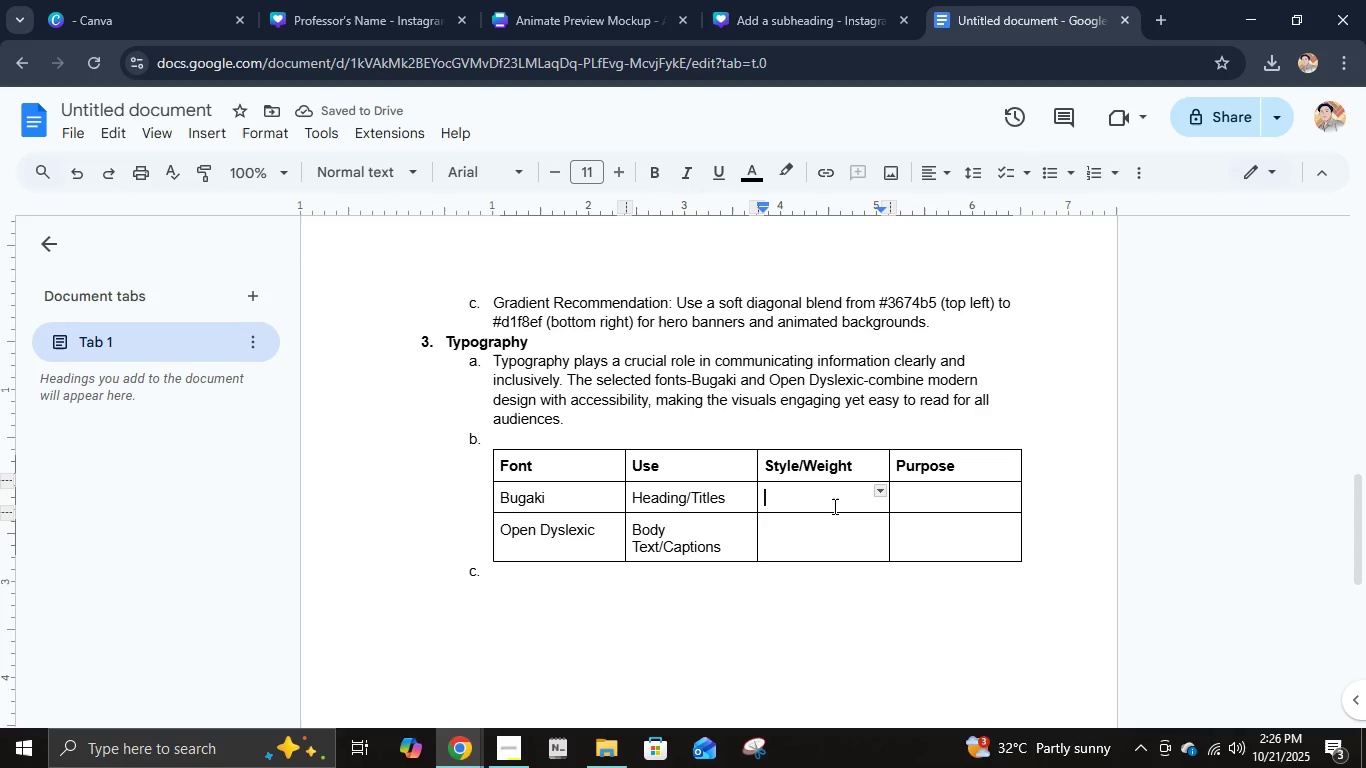 
type(BV)
key(Backspace)
type(old/Semi Bols)
key(Backspace)
type(d)
 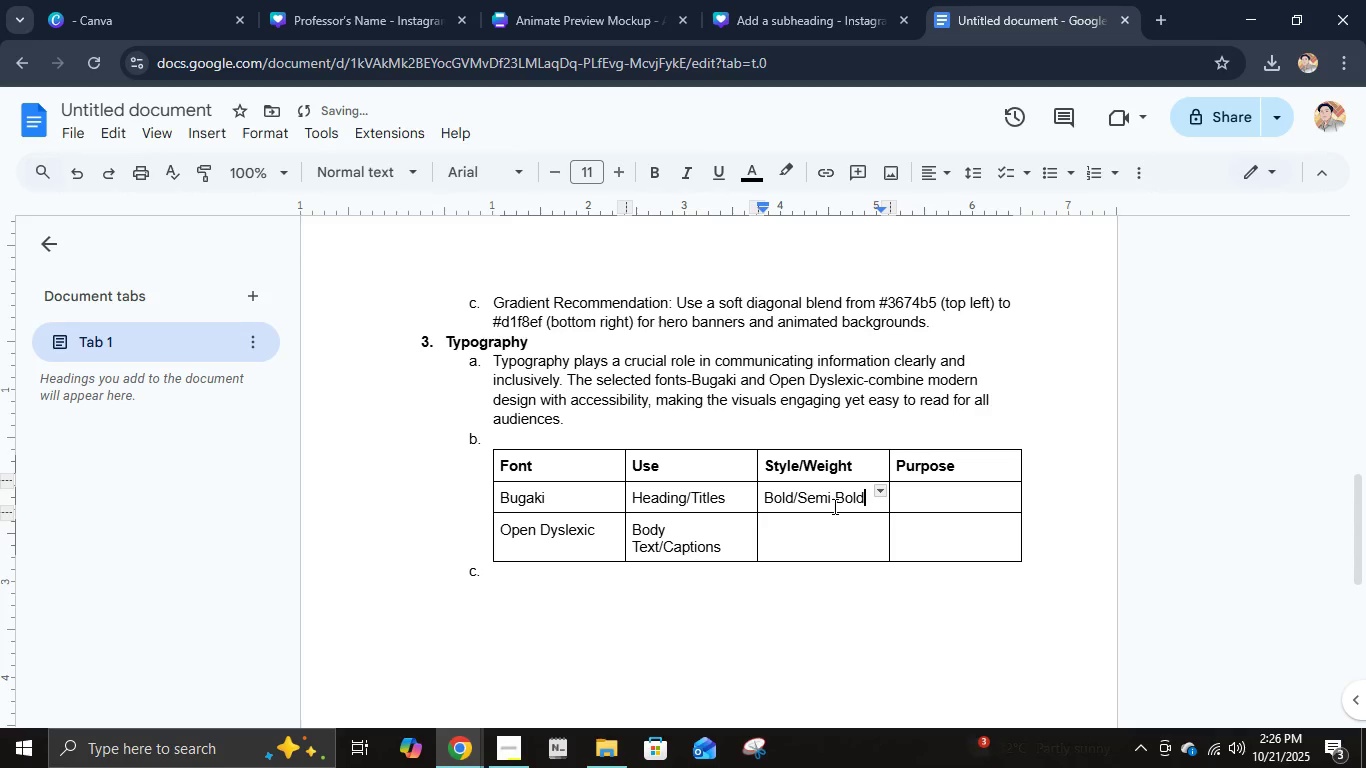 
key(ArrowDown)
 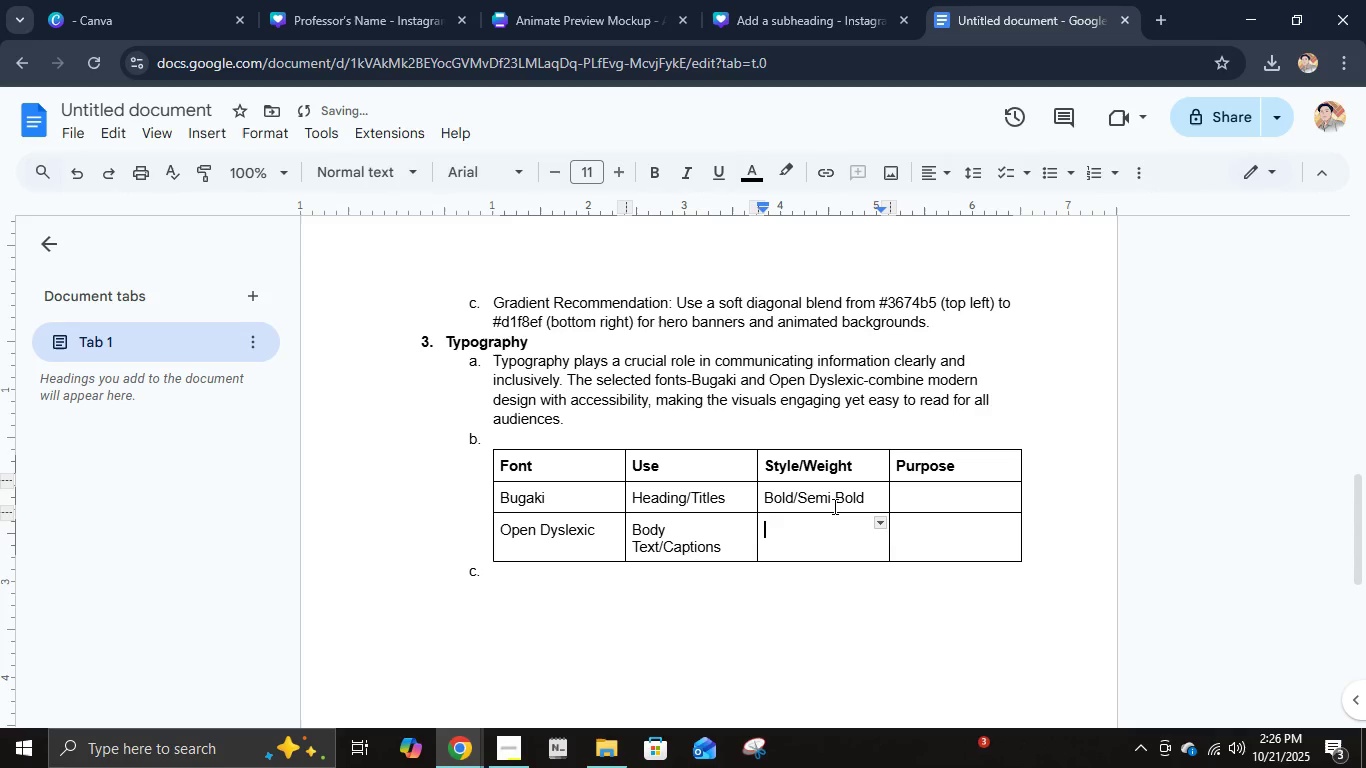 
type(Regular)
 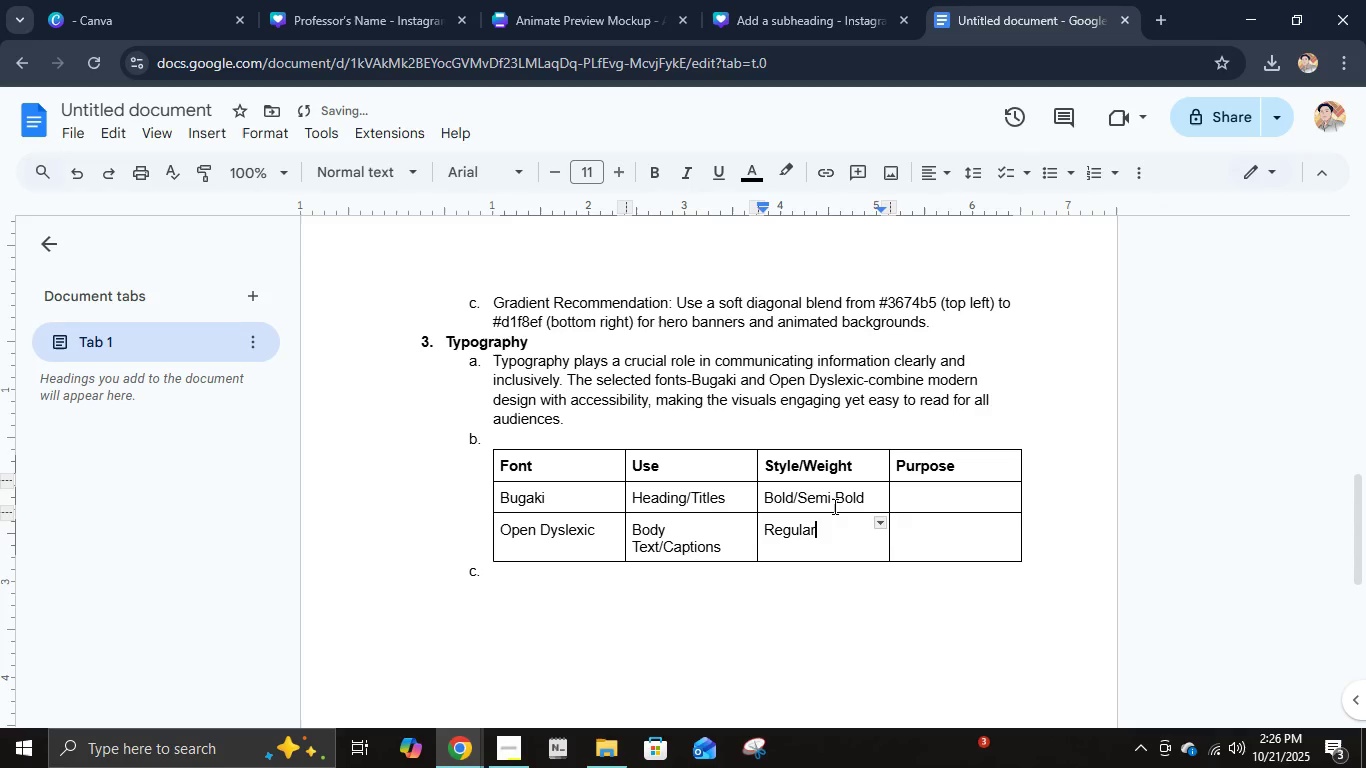 
key(ArrowRight)
 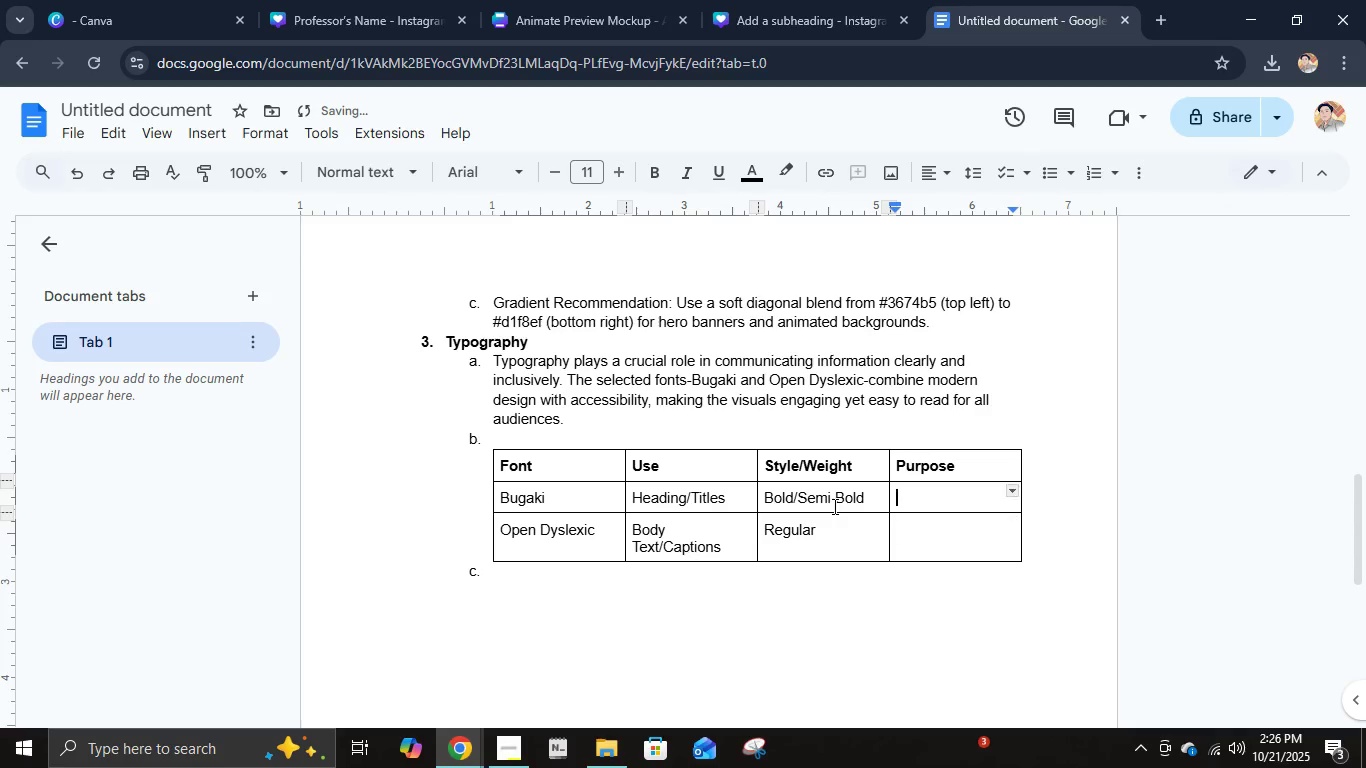 
key(ArrowUp)
 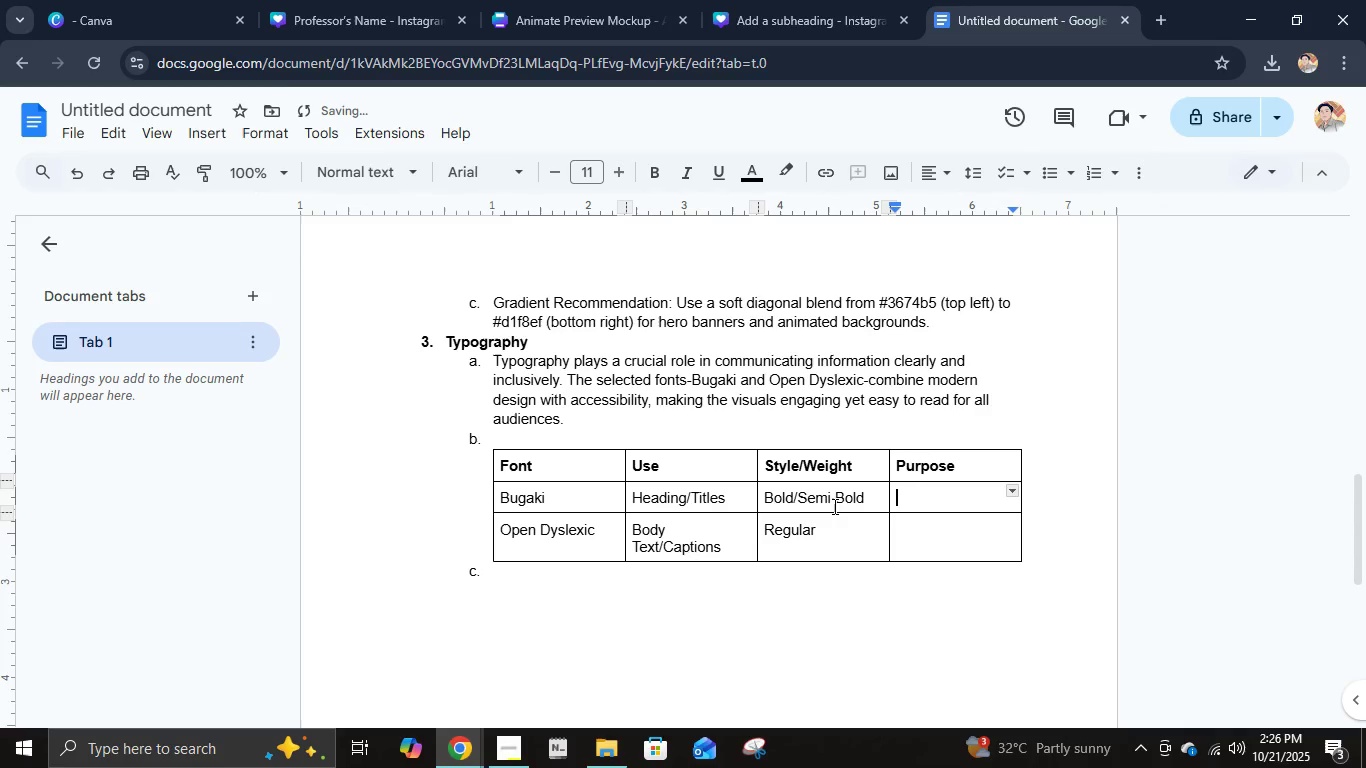 
type(A clean, geometric display forn)
key(Backspace)
key(Backspace)
type(nt the )
key(Backspace)
key(Backspace)
type(at gives a youthful, creative tone to titles. It pairs well with smooth gradients and animated test)
key(Backspace)
key(Backspace)
type(xt transitions.)
 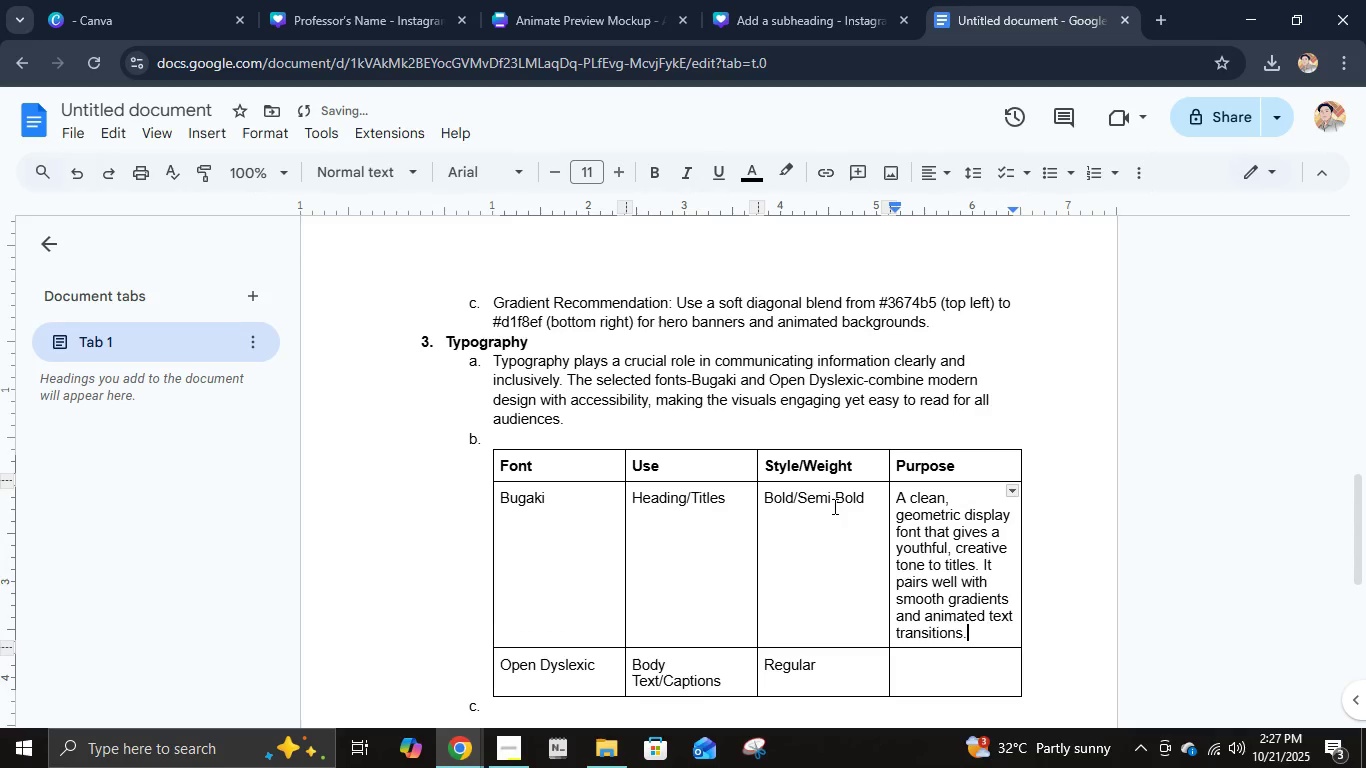 
key(ArrowDown)
 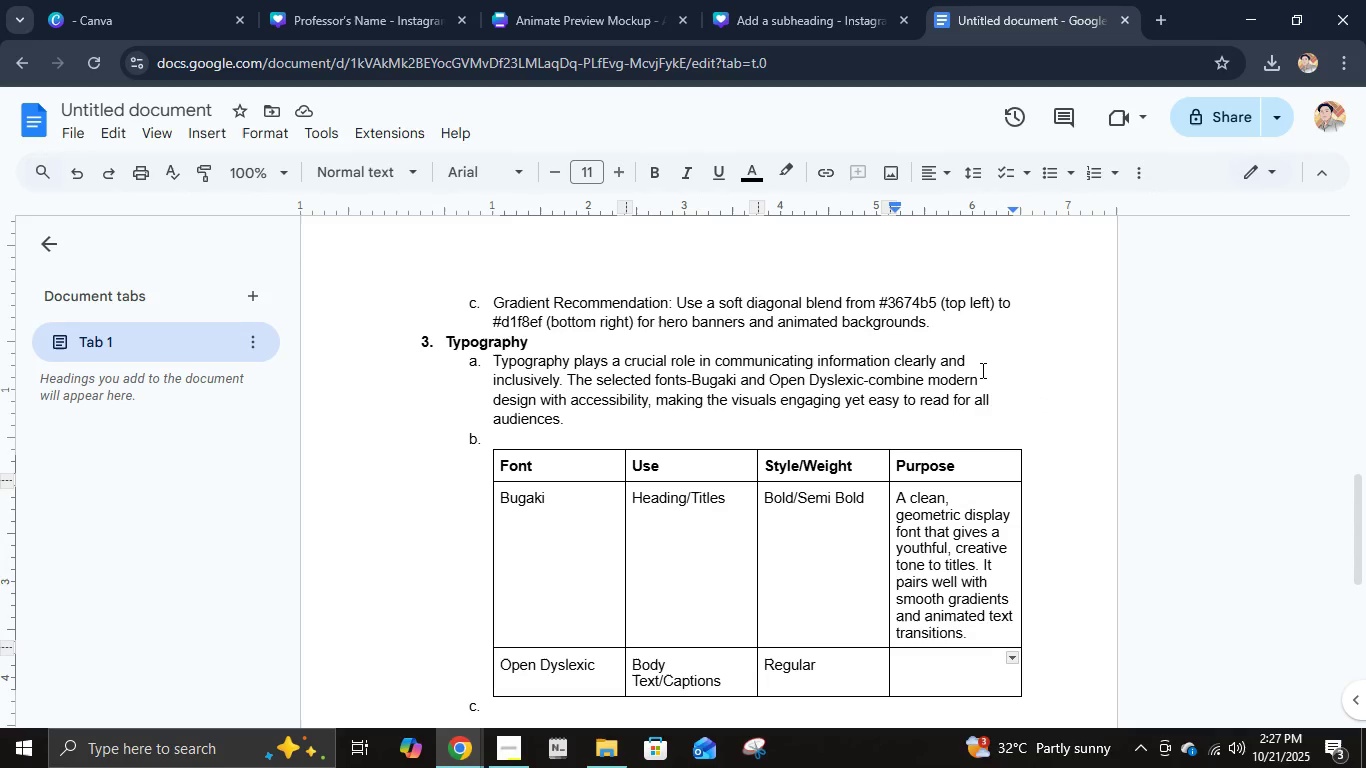 
wait(22.76)
 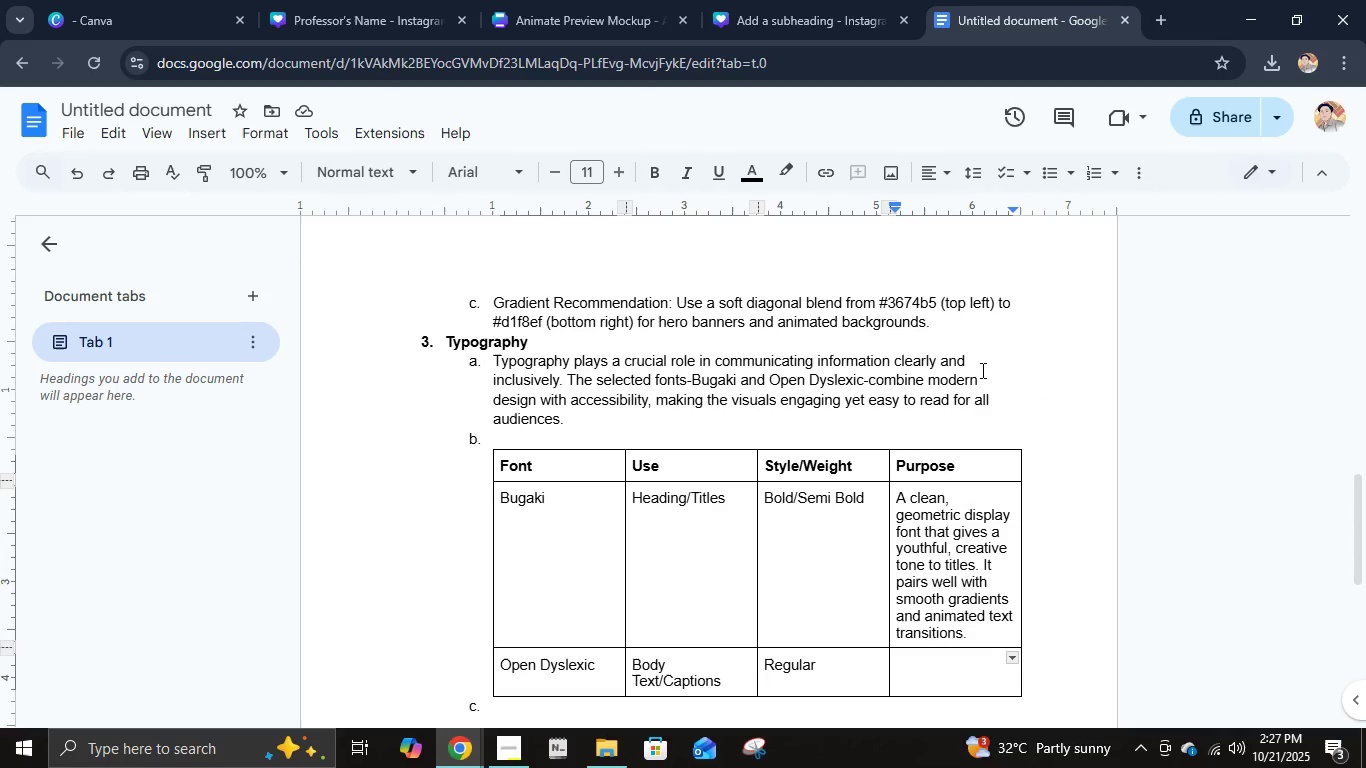 
scroll: coordinate [1035, 315], scroll_direction: down, amount: 2.0
 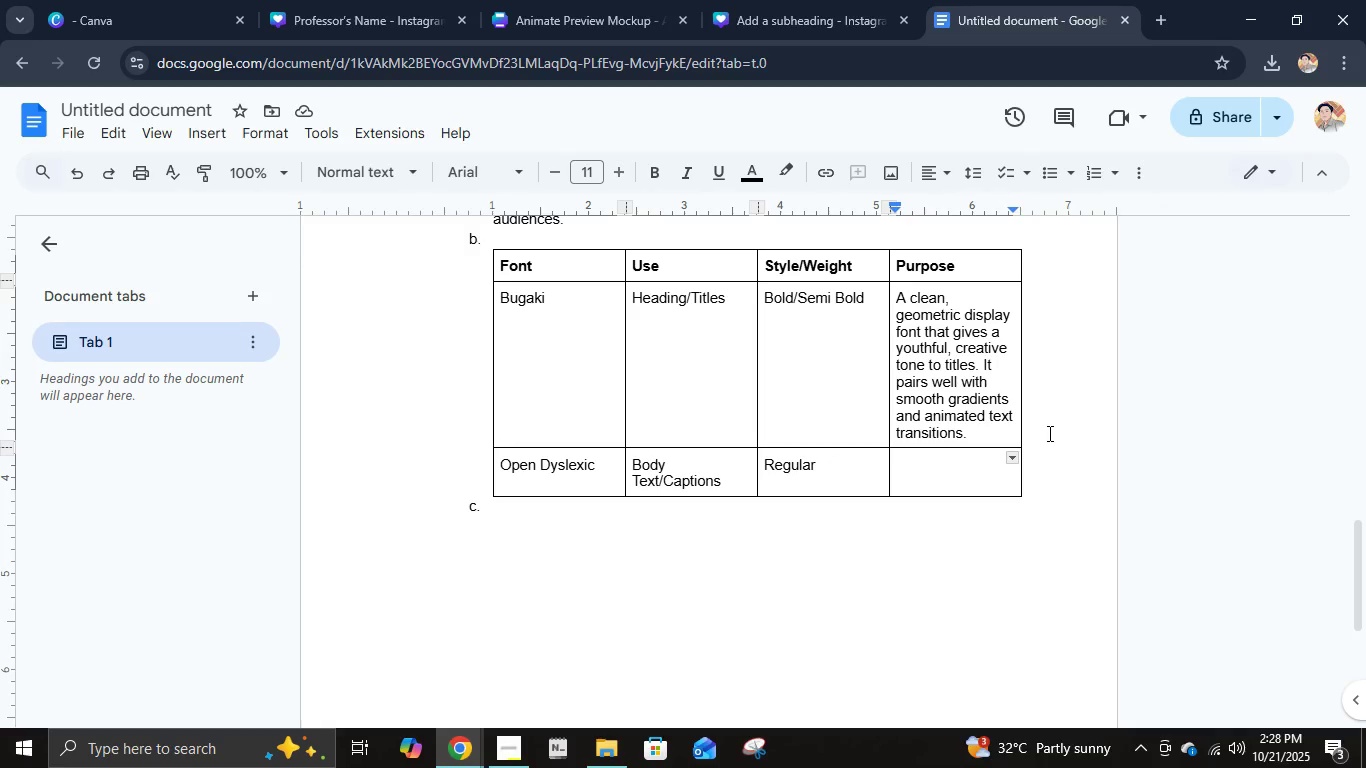 
type(Specifically designed for readability)
 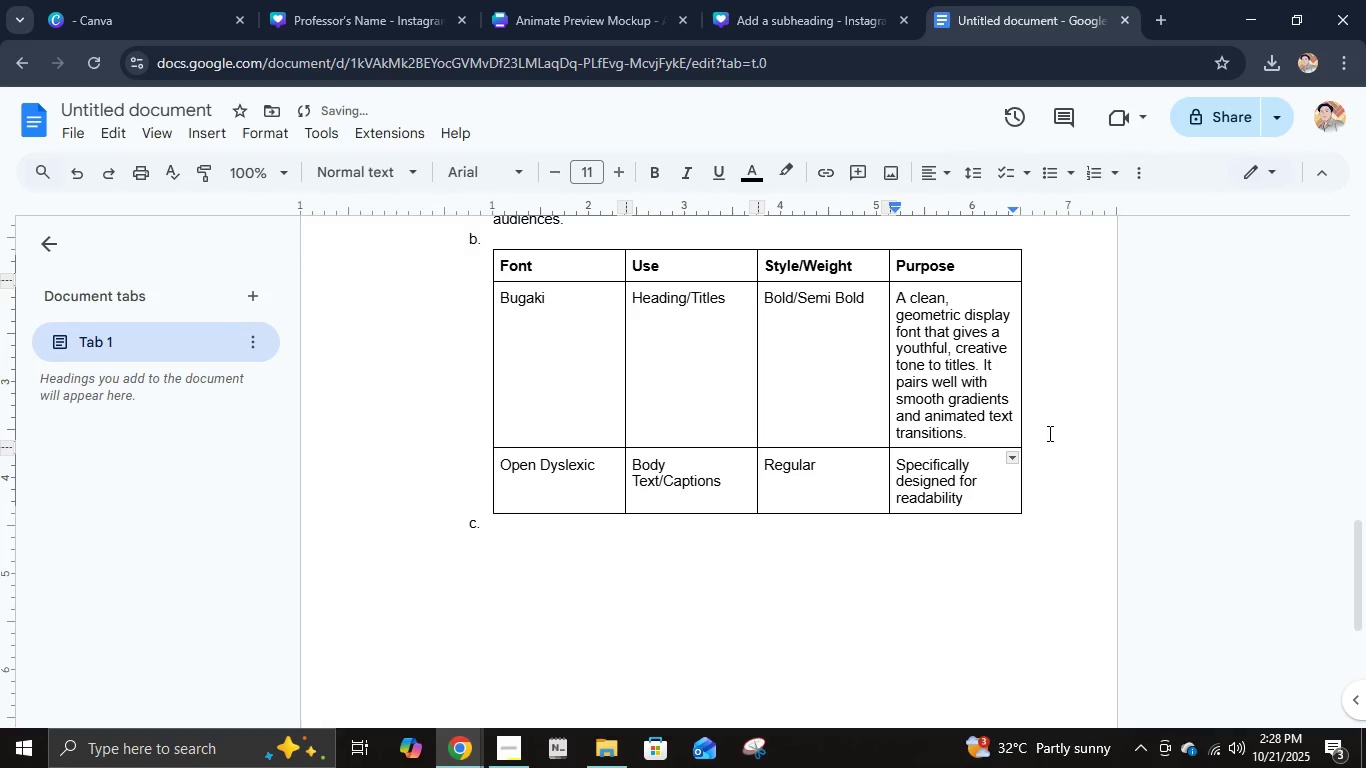 
type(and )
key(Backspace)
key(Backspace)
key(Backspace)
key(Backspace)
type( and inclusivity. Ideal for educational am)
key(Backspace)
key(Backspace)
type(materials as it suu)
key(Backspace)
type(pports learners with dyslexia and improves)
 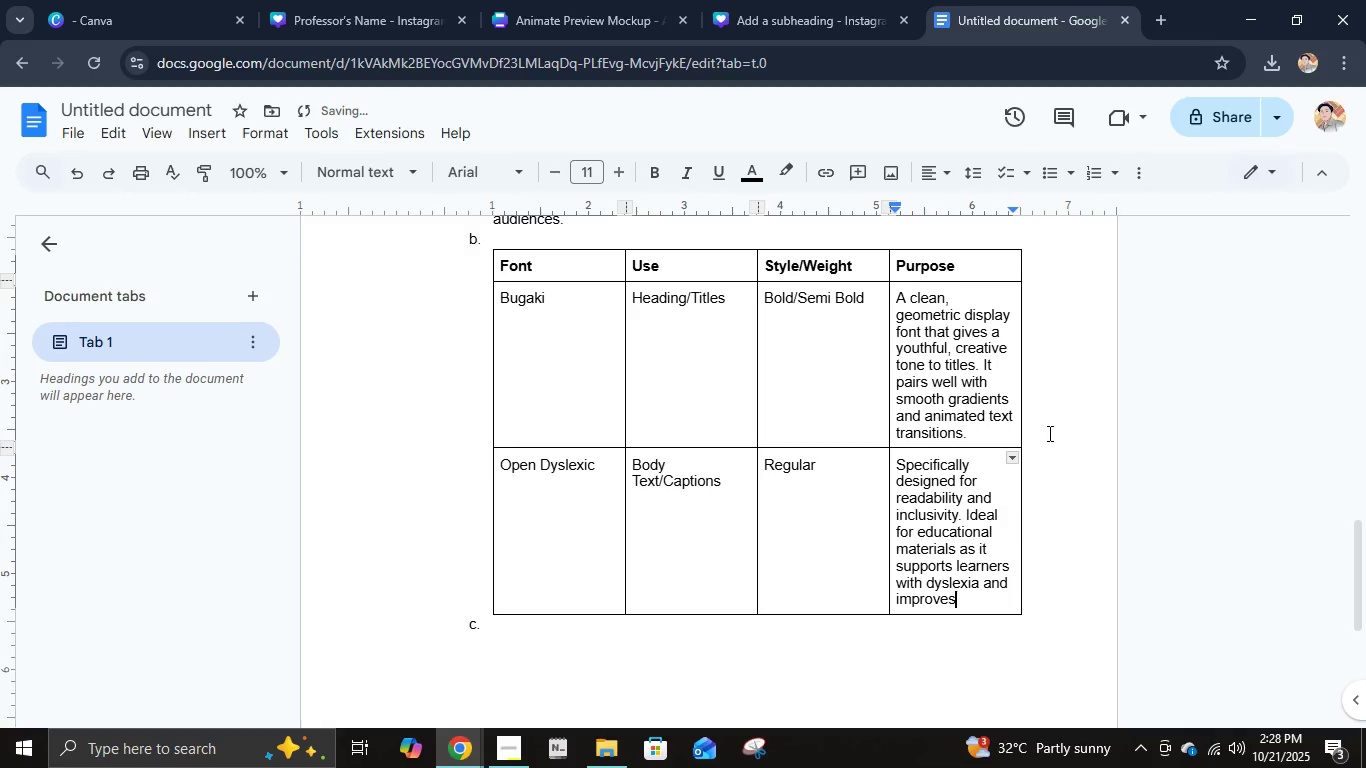 
type( legibility and )
key(Backspace)
key(Backspace)
key(Backspace)
key(Backspace)
type(on d)
 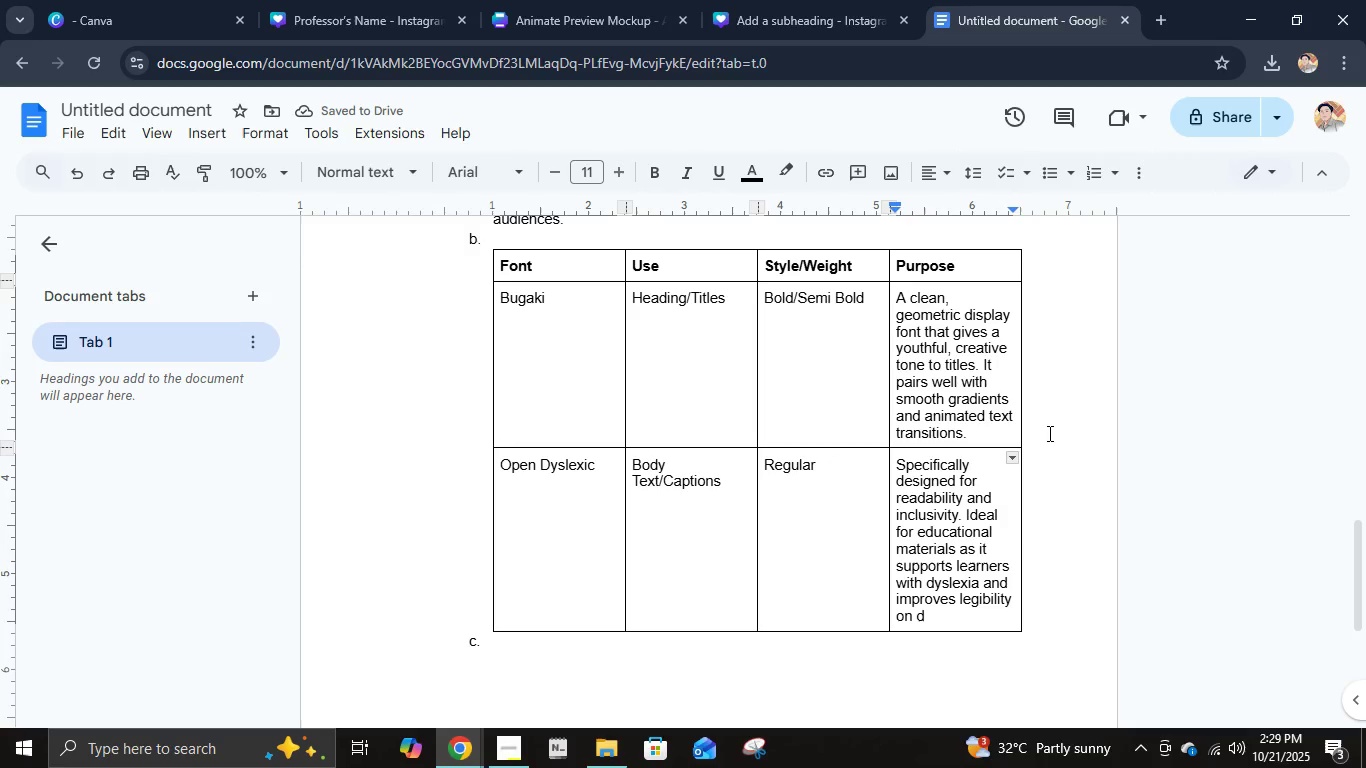 
type(igital screens.)
 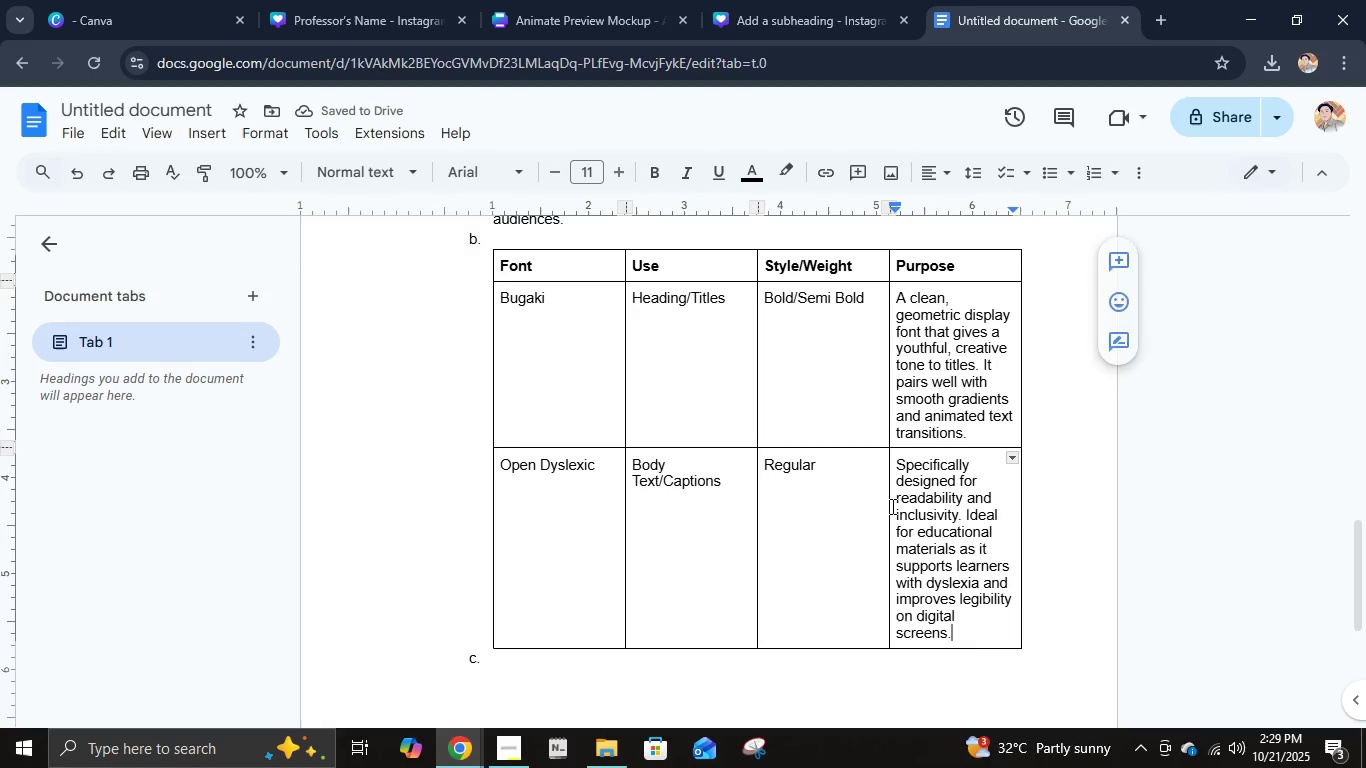 
left_click([729, 650])
 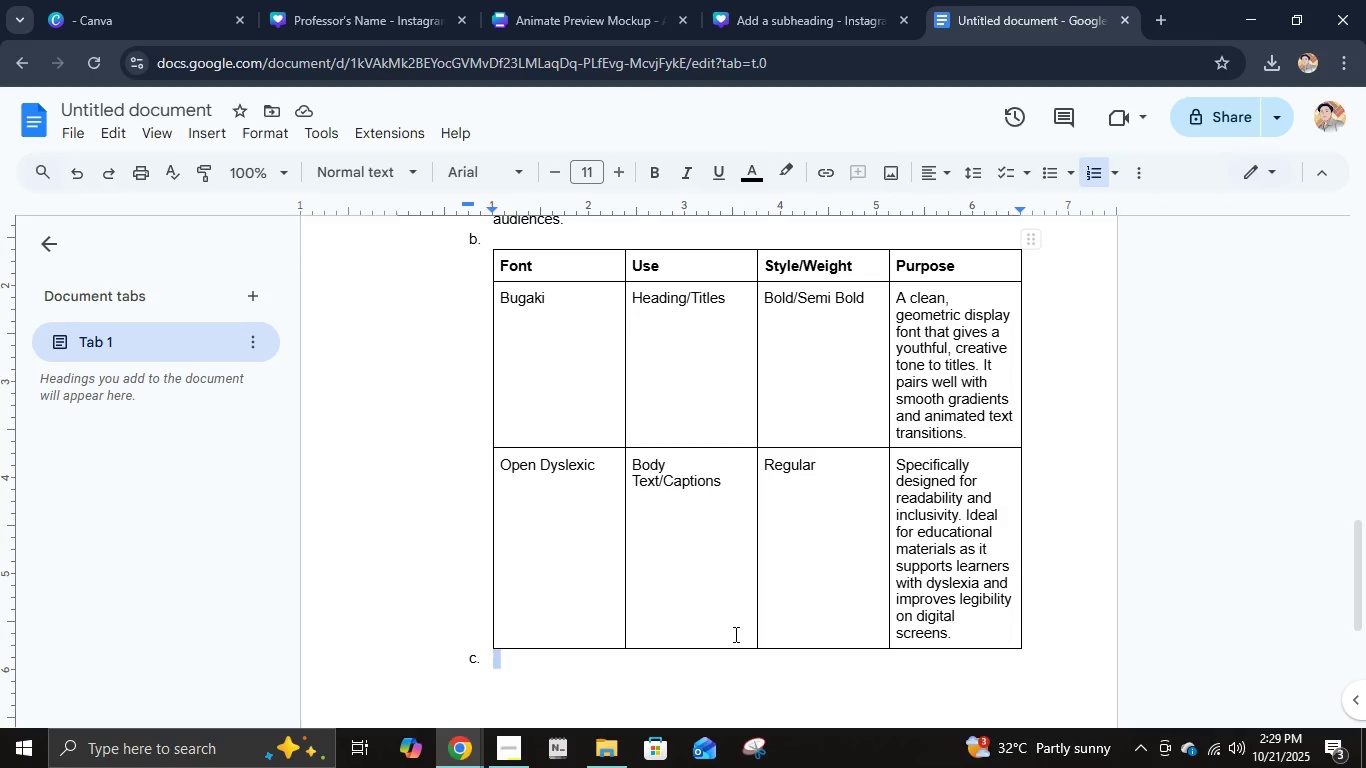 
type(Typo)
 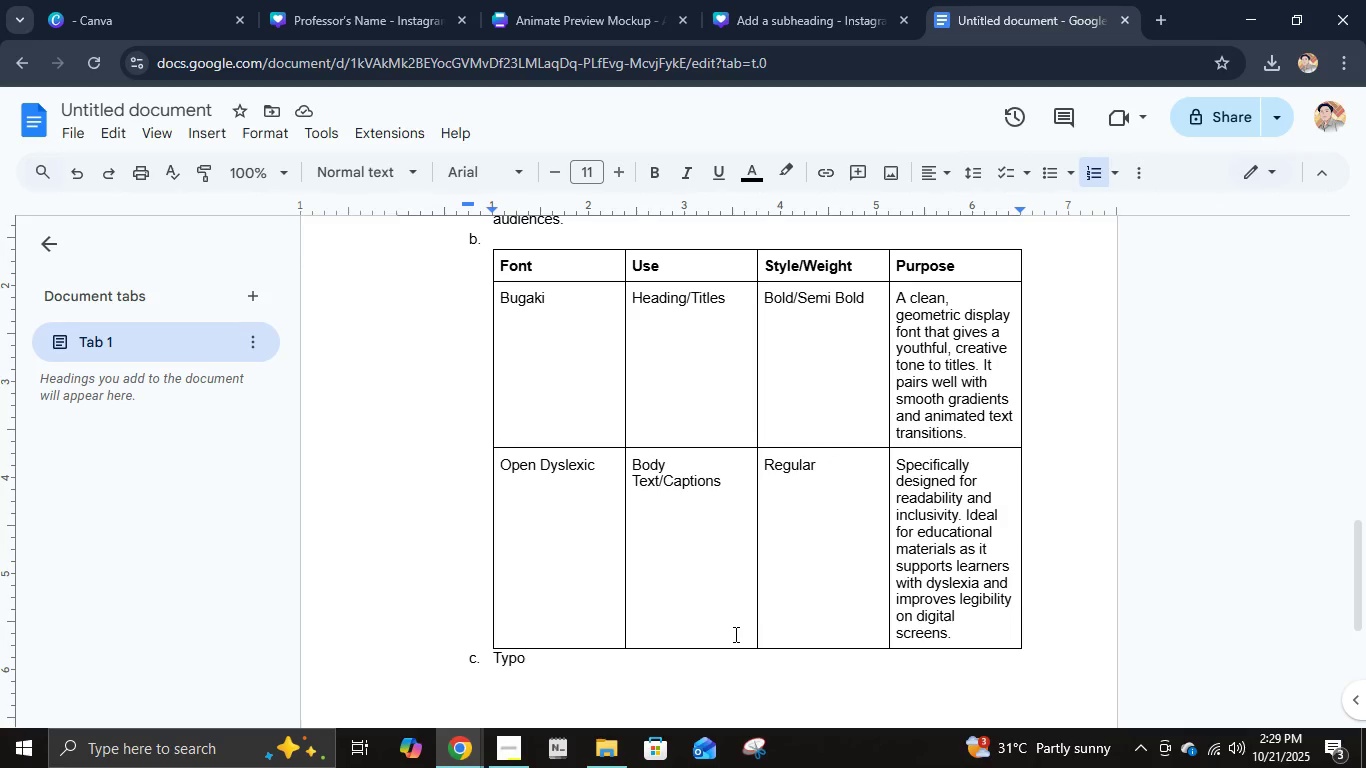 
wait(10.56)
 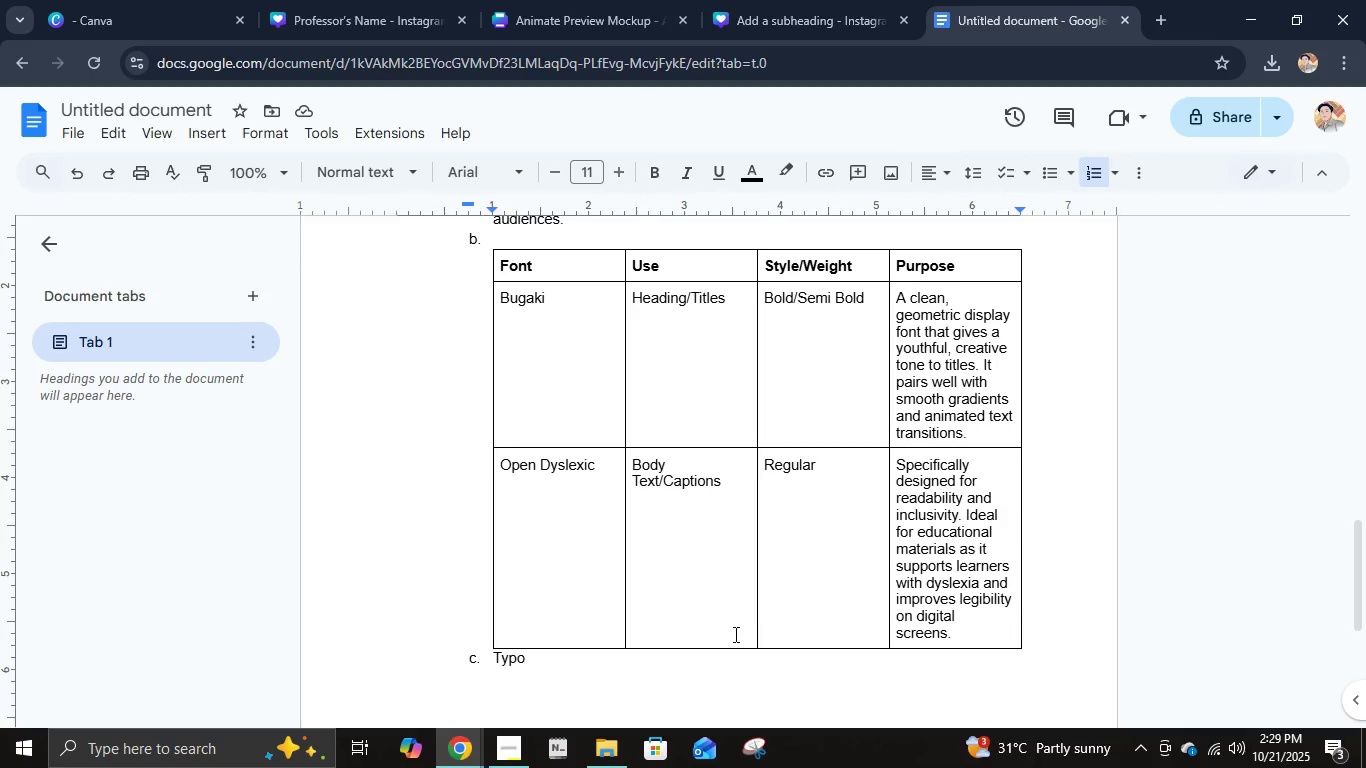 
type(graphy Rules:)
 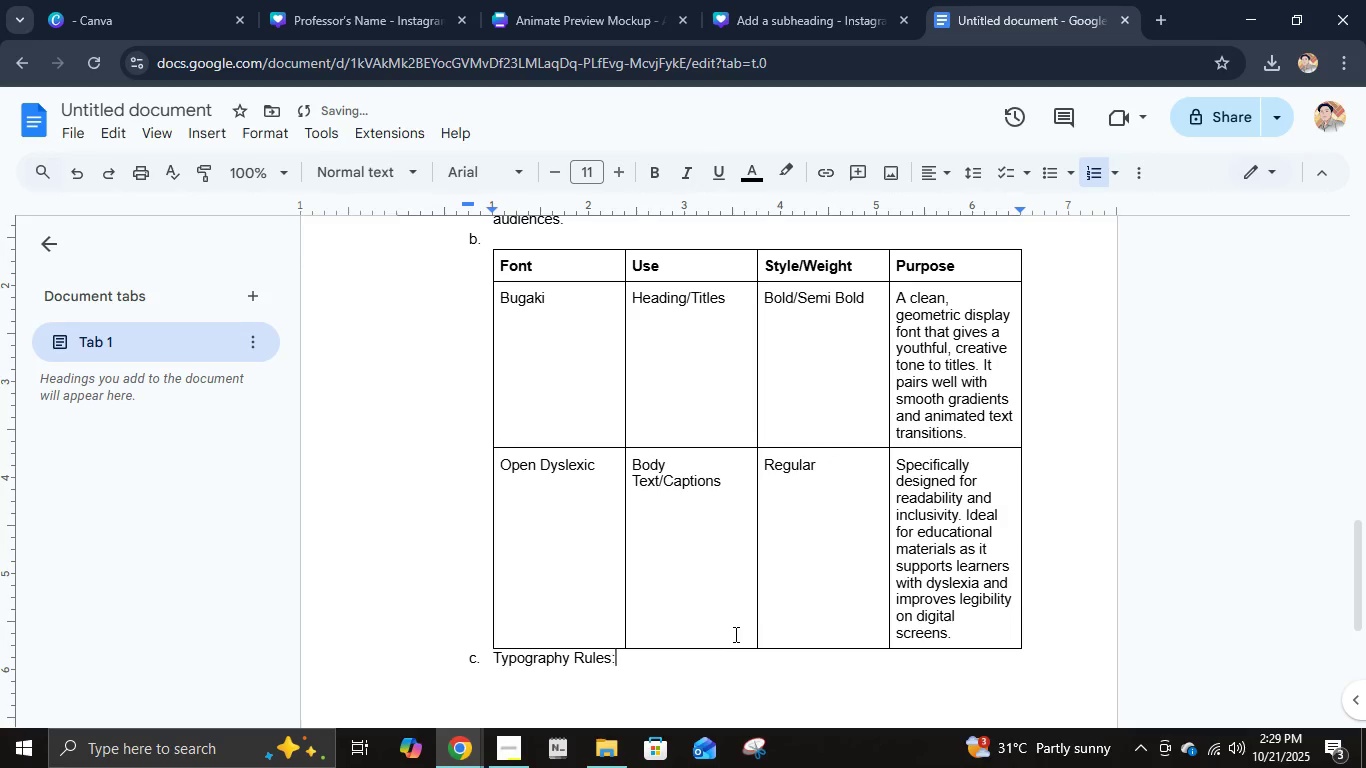 
wait(5.94)
 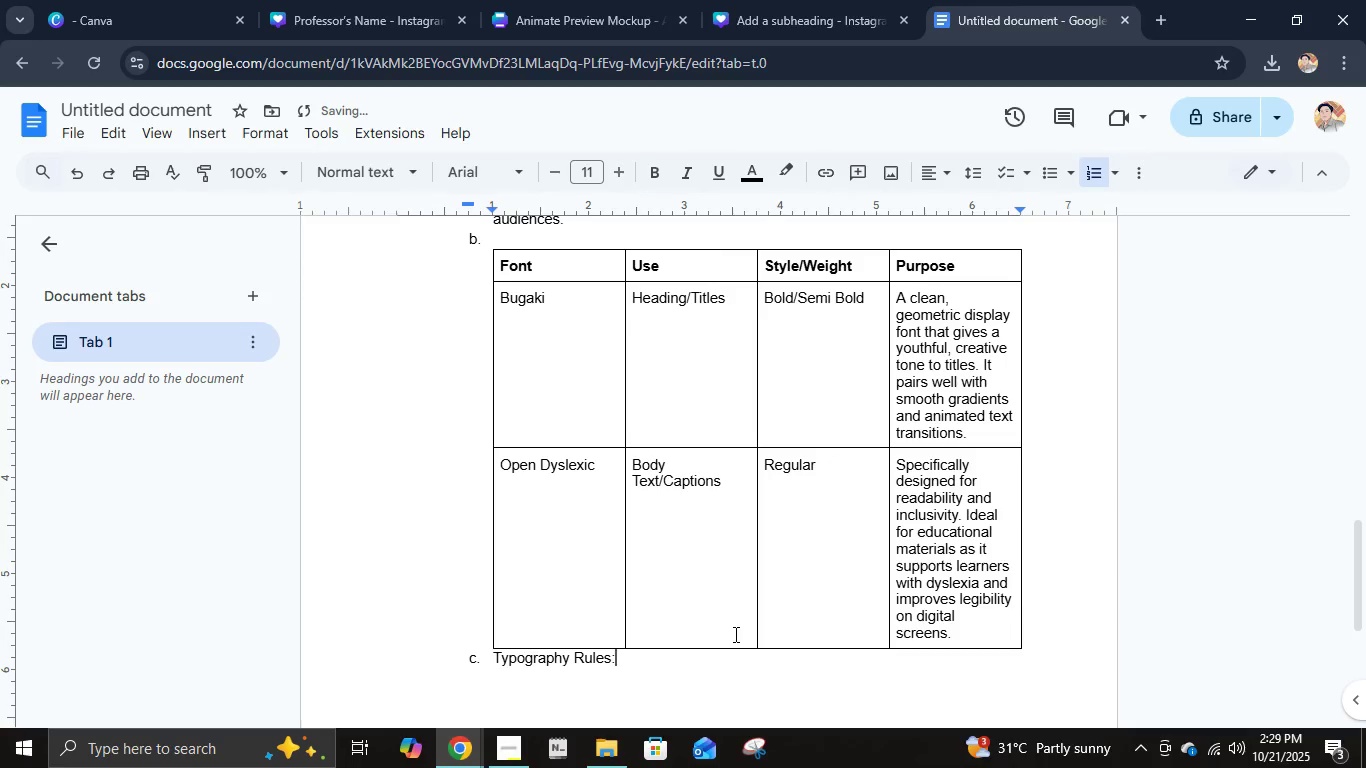 
key(Enter)
 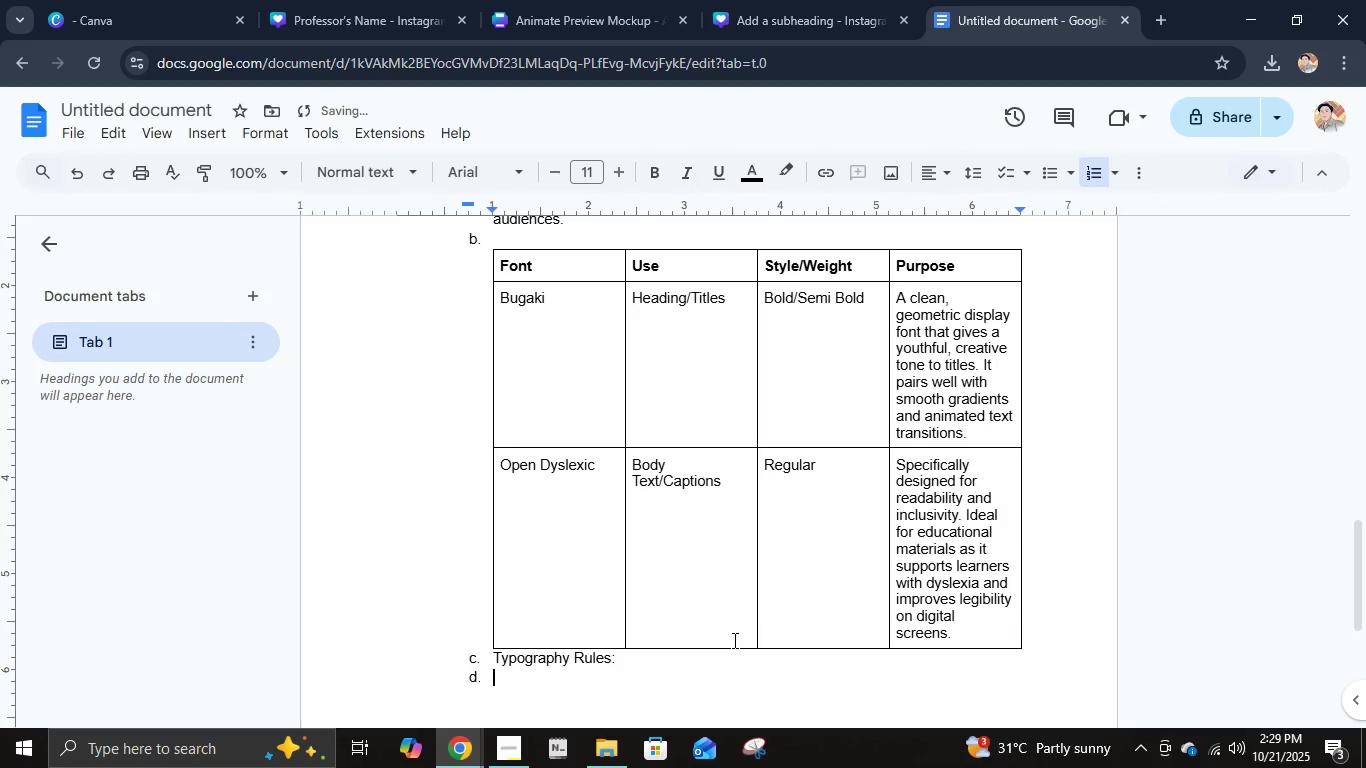 
key(Tab)
 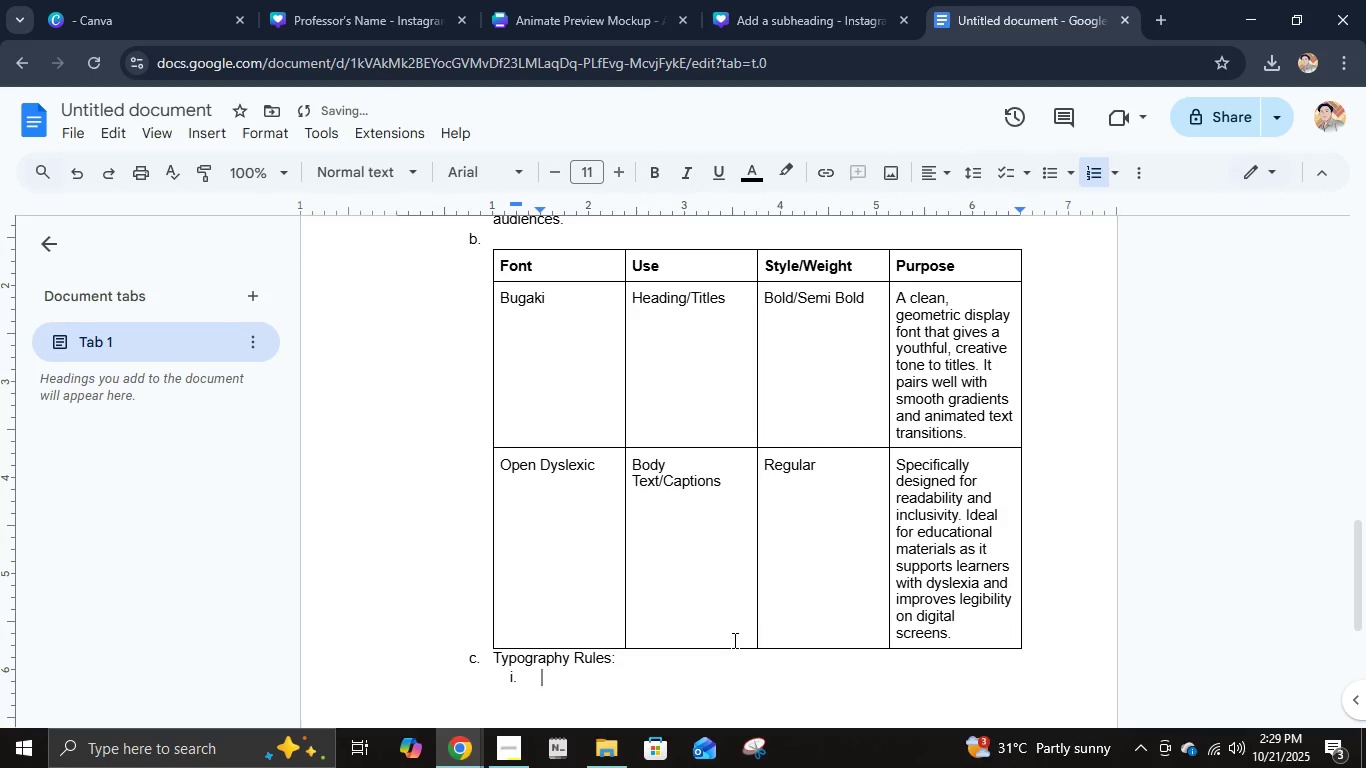 
type(Keep titles large and centered)
 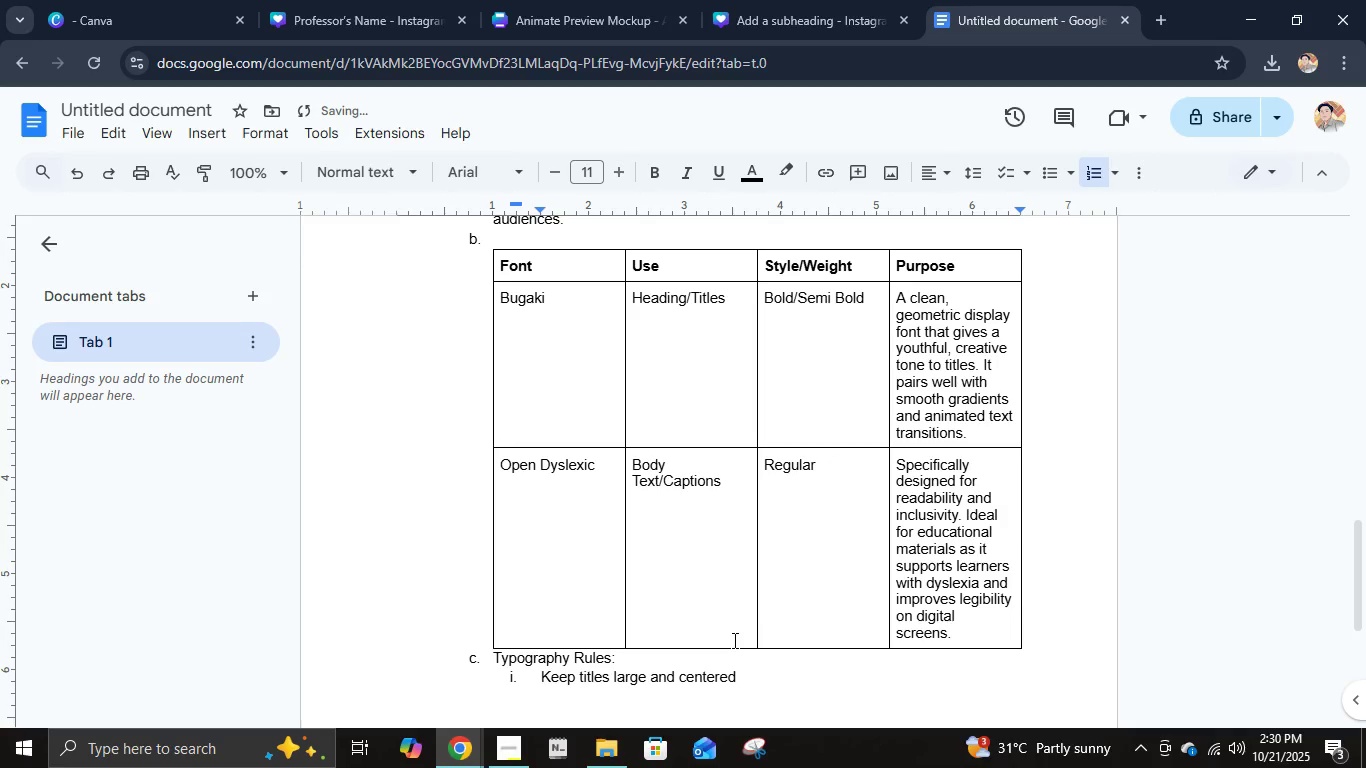 
key(Enter)
 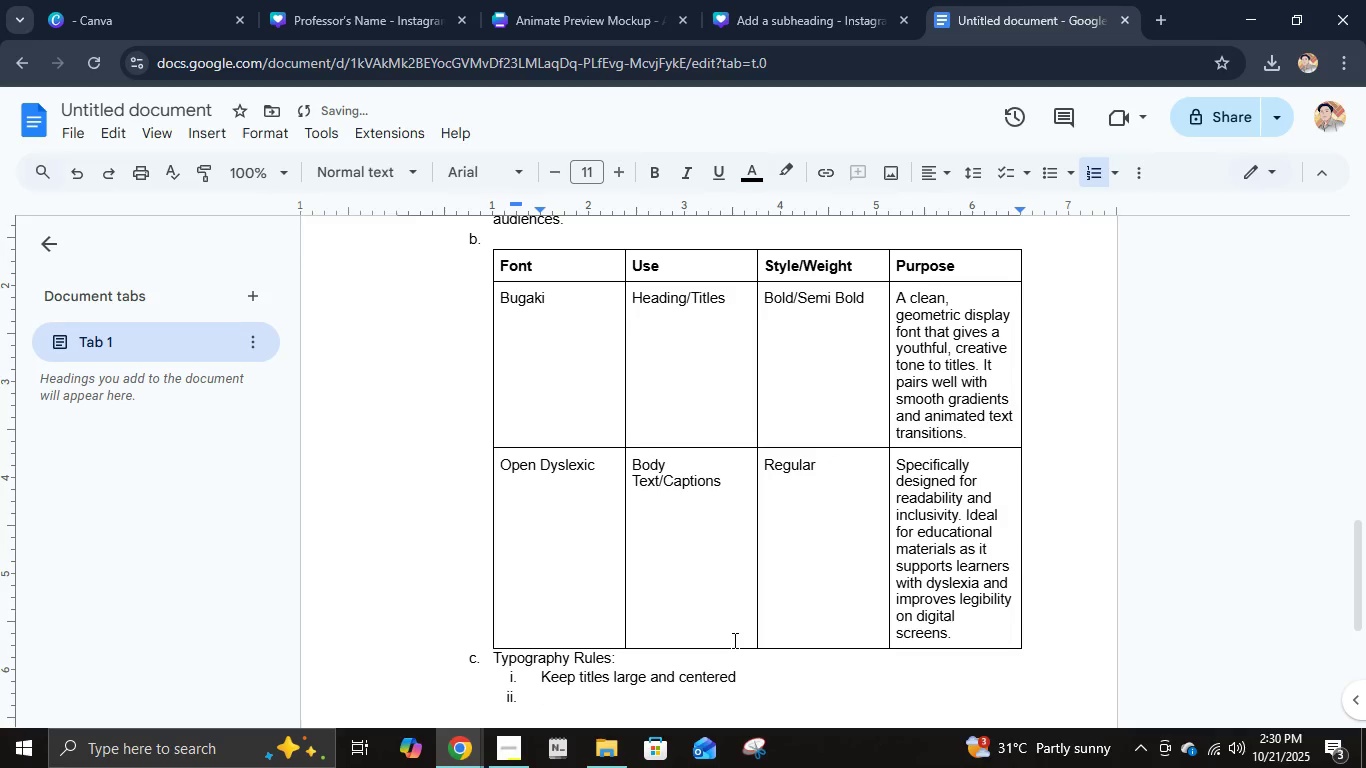 
type(Use Open Dsy)
key(Backspace)
key(Backspace)
type(yslexic for captions and main text to ensure readav)
key(Backspace)
type(bility.)
 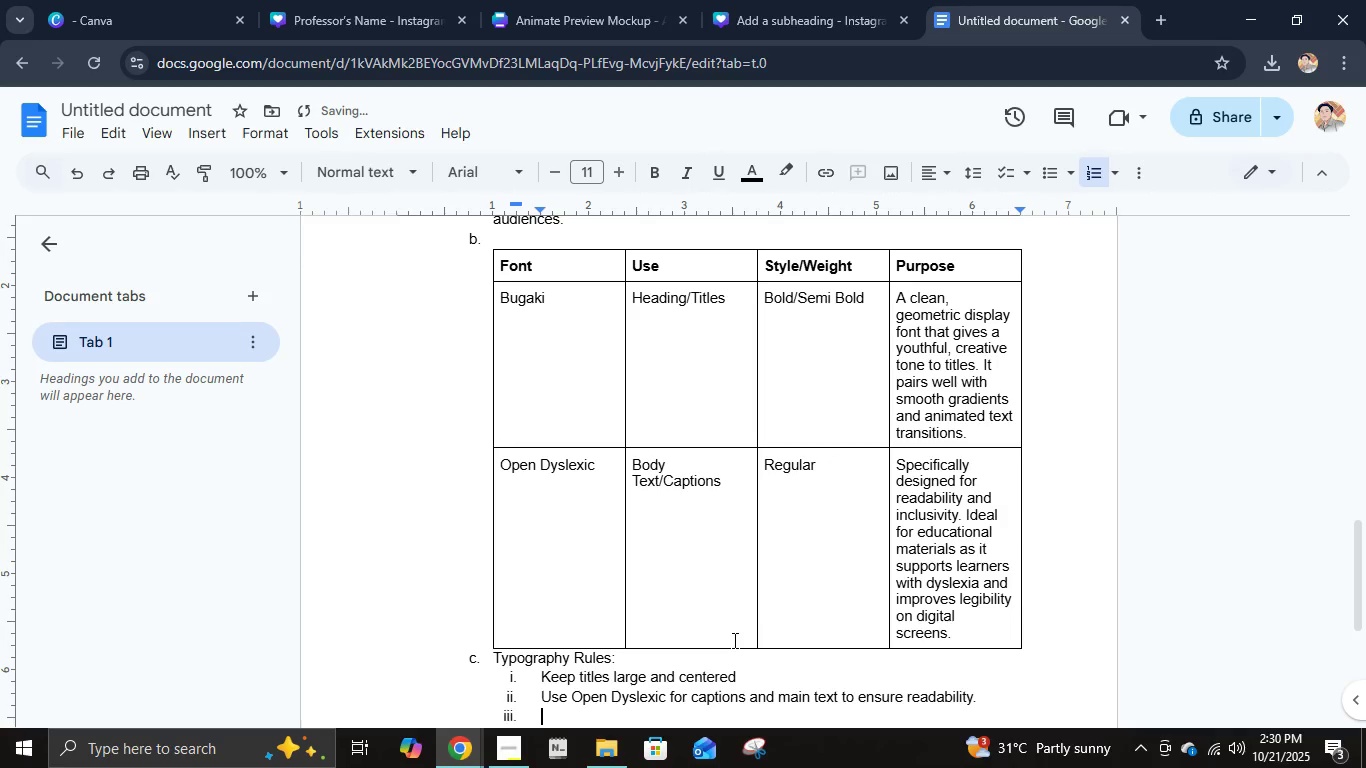 
 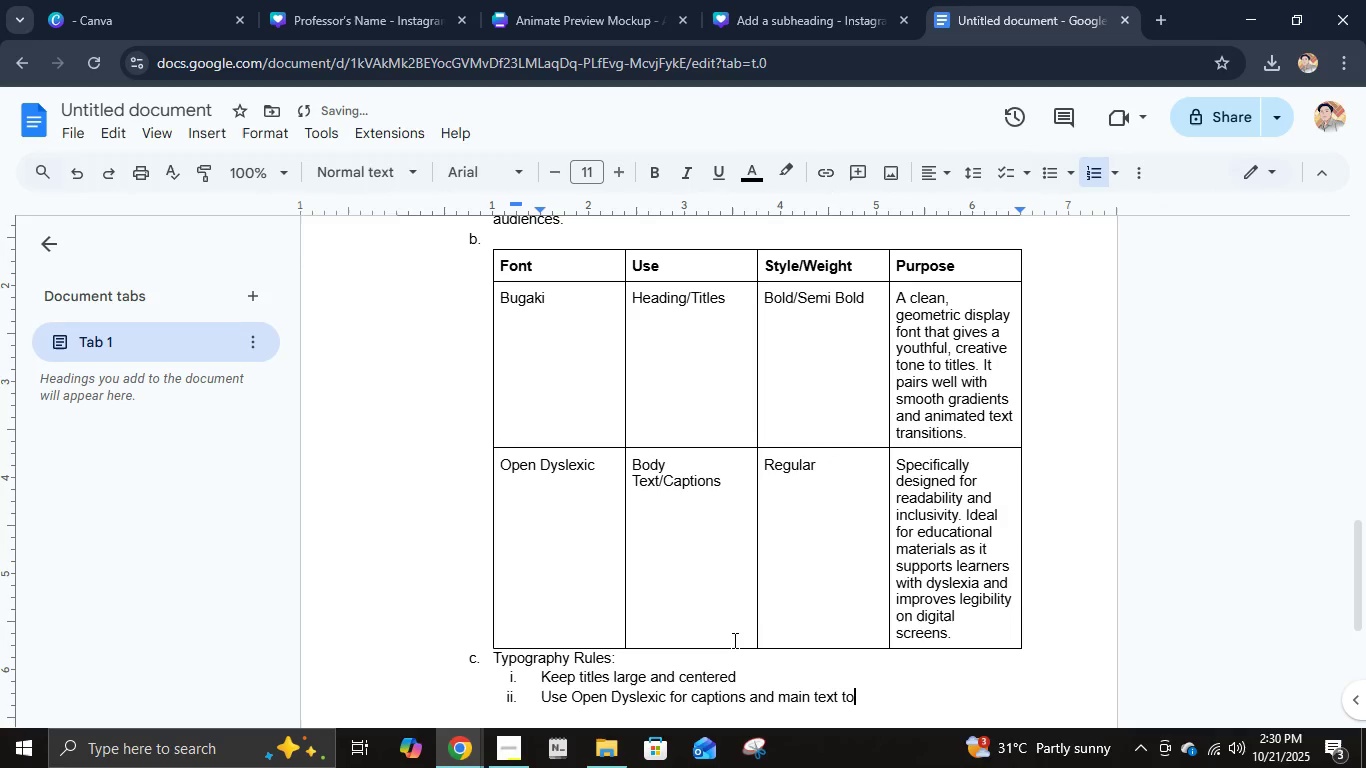 
key(Enter)
 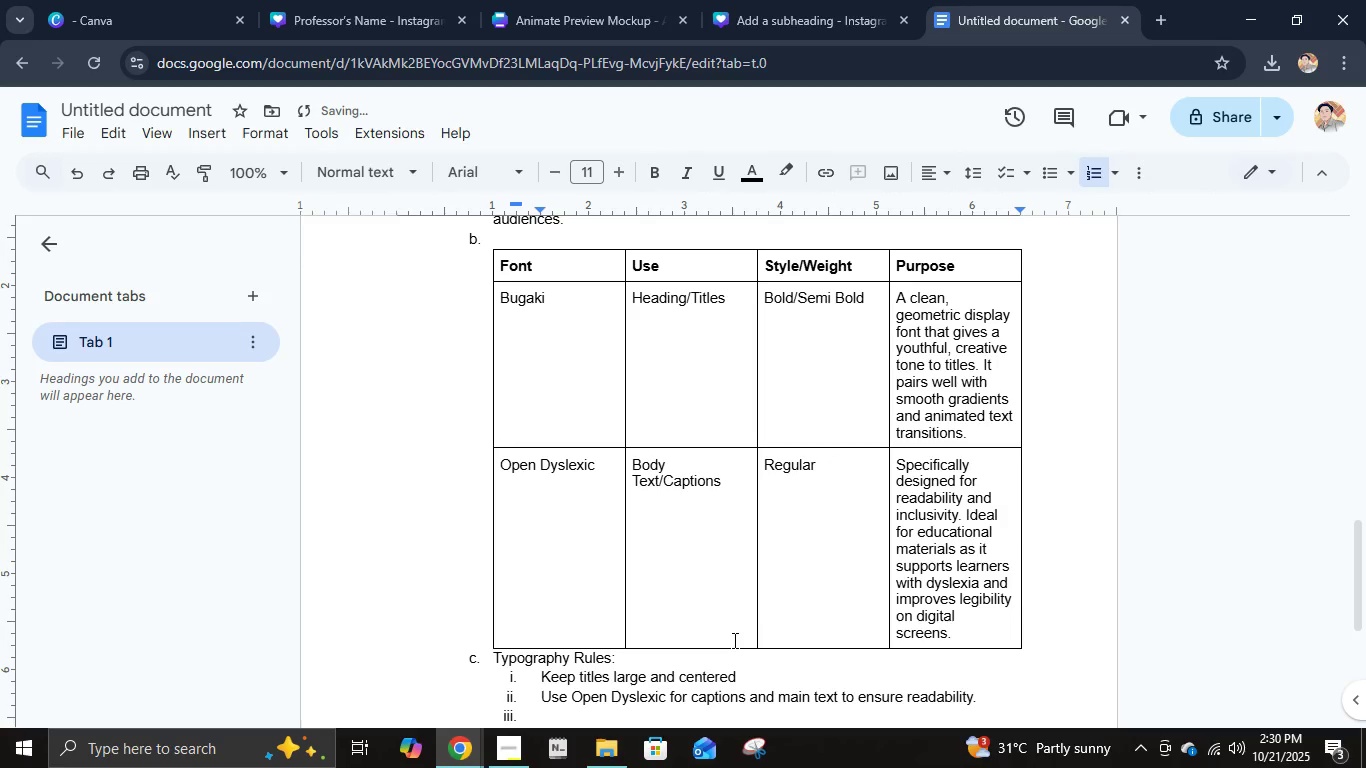 
scroll: coordinate [742, 609], scroll_direction: down, amount: 3.0
 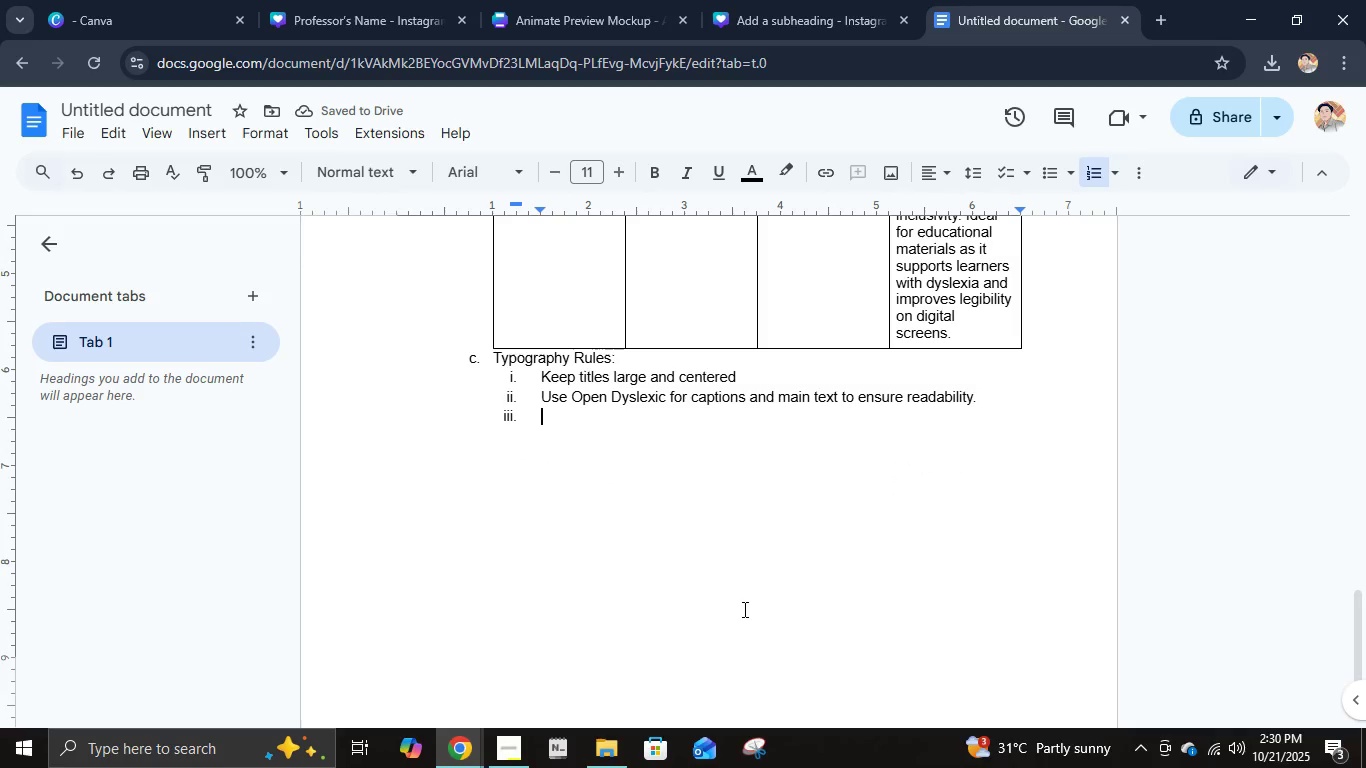 
hold_key(key=ShiftLeft, duration=0.34)
 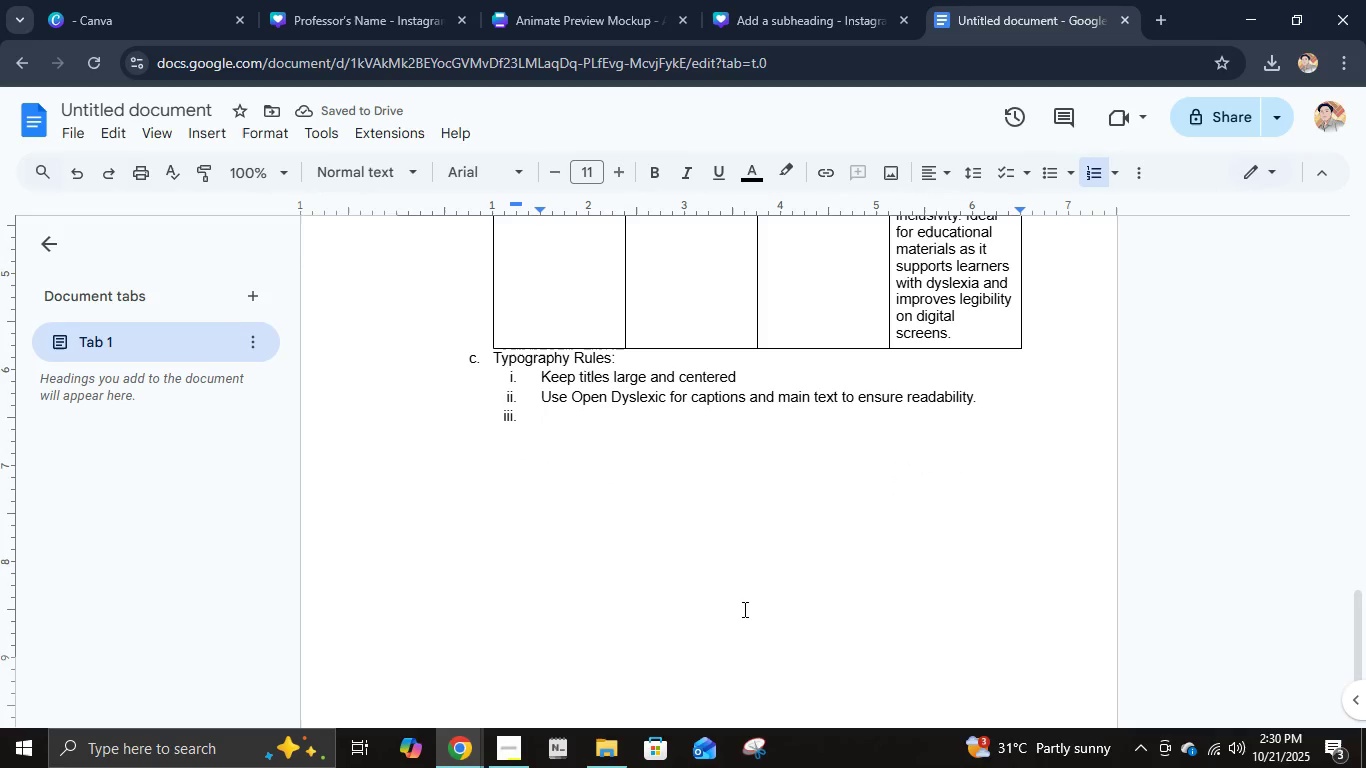 
type(Avoid overusing decorative effects; maintain a clean, educational tone.)
 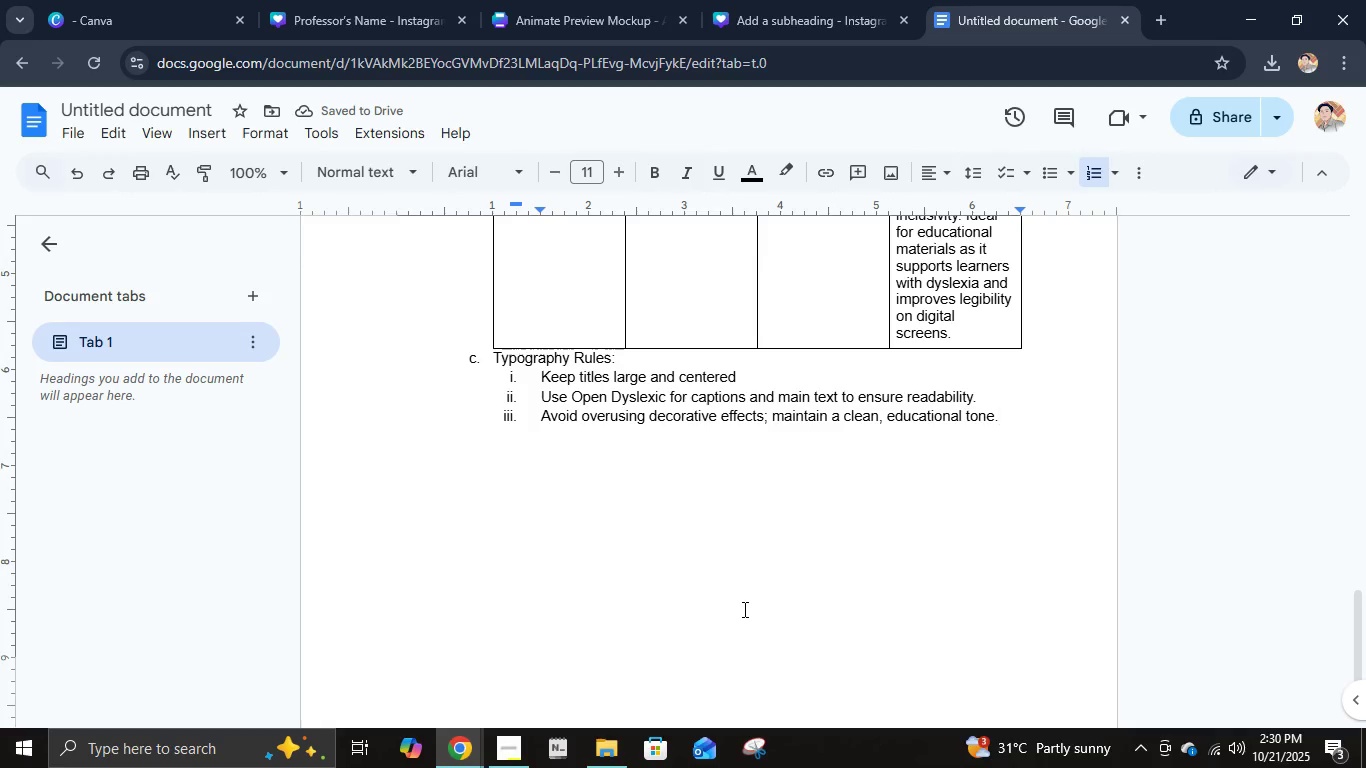 
wait(5.83)
 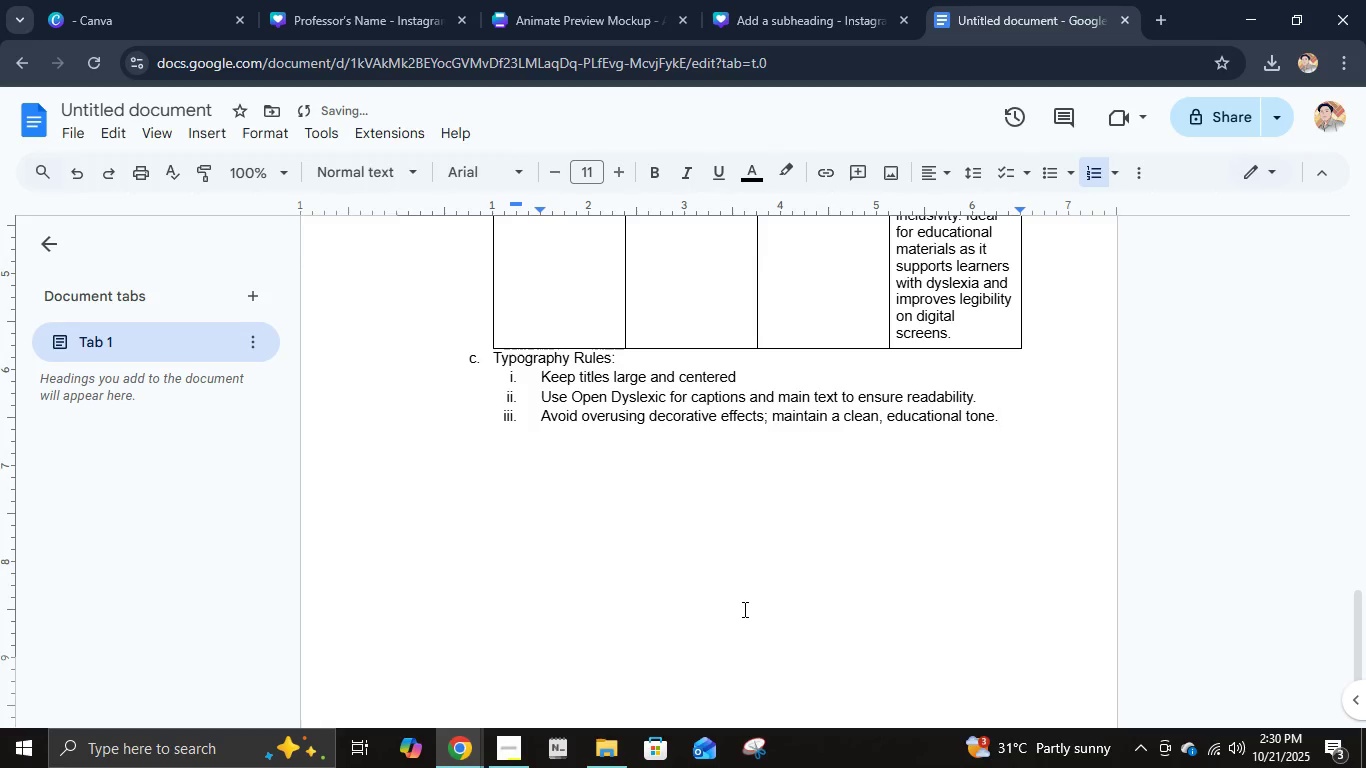 
key(Enter)
 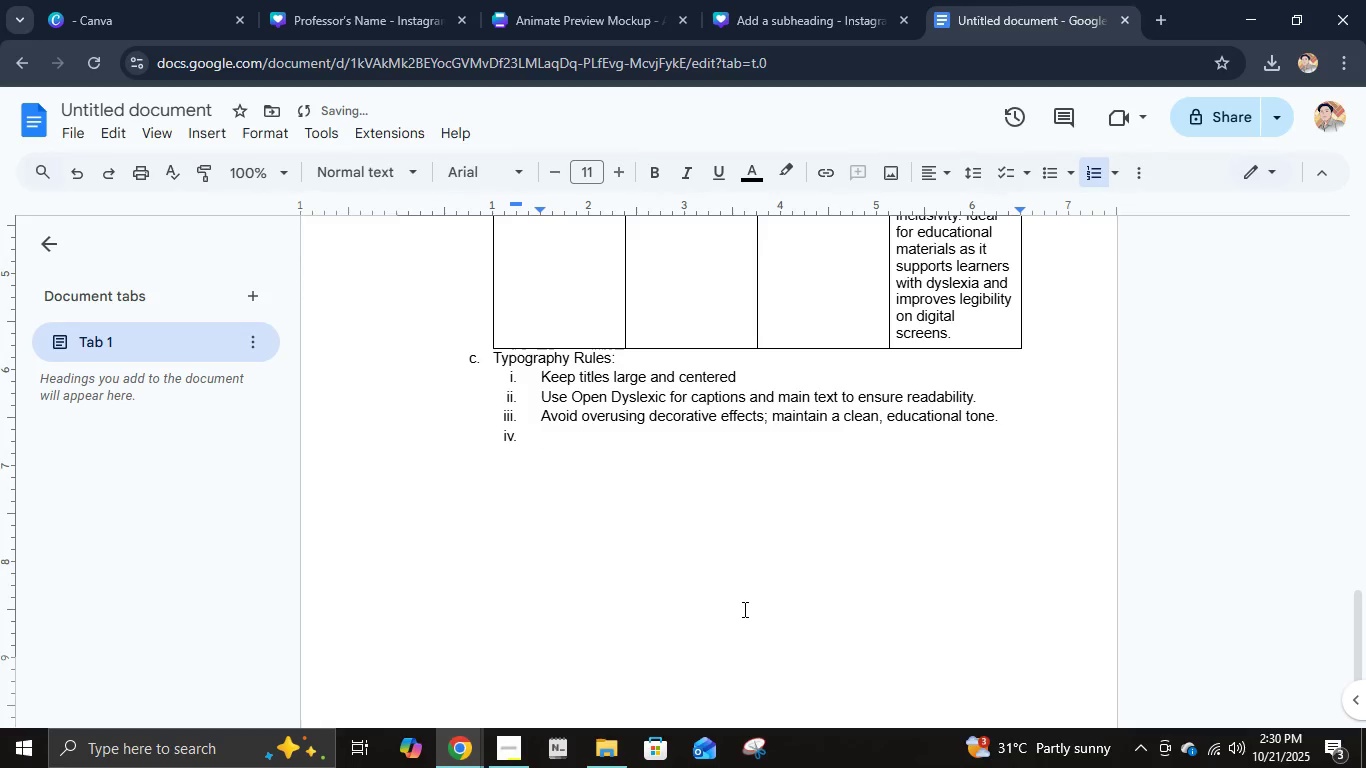 
type(Maintain minu)
key(Backspace)
type(imum text contrac)
key(Backspace)
type(st ratio of 4:)
key(Backspace)
type(.)
key(Backspace)
type(35)
key(Backspace)
key(Backspace)
type(.5;1)
key(Backspace)
key(Backspace)
type(:1 agains )
key(Backspace)
type(t)
 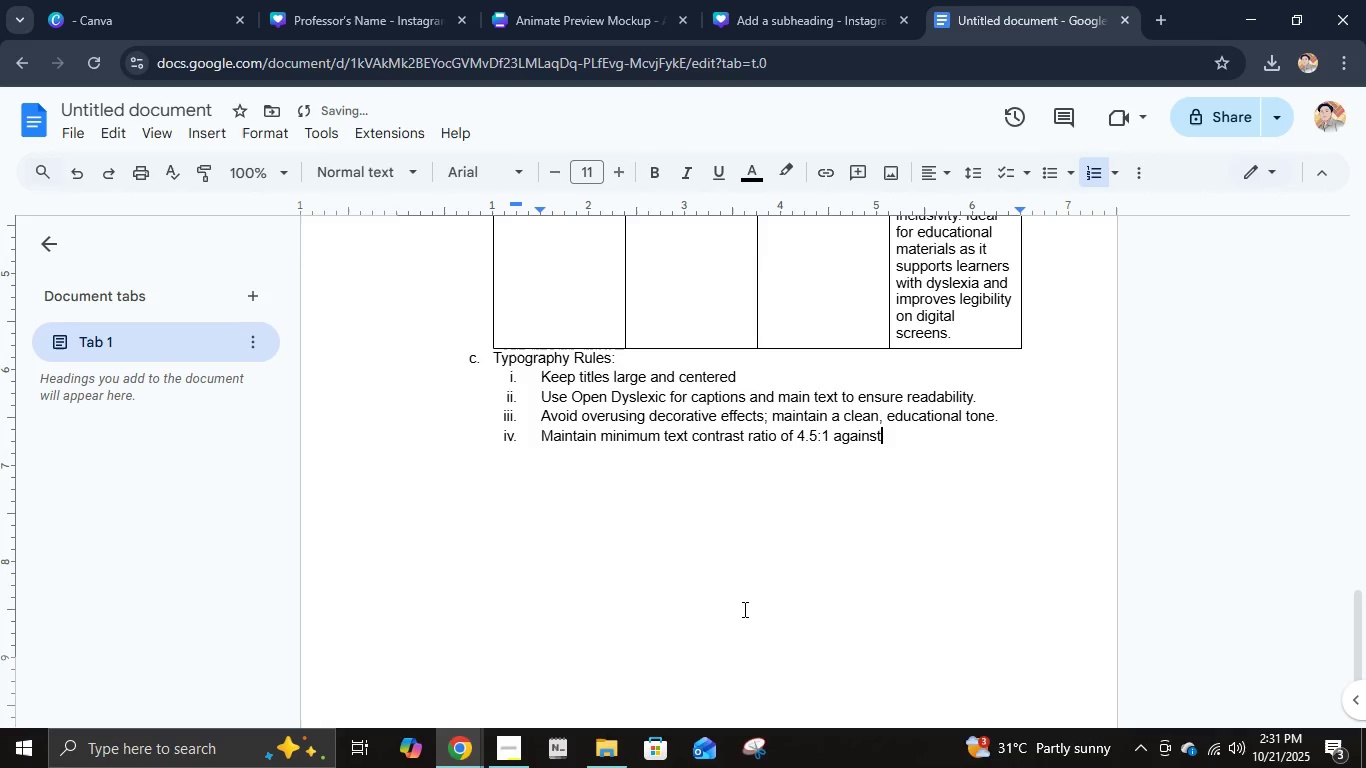 
type( backgrounds for accessibility.)
 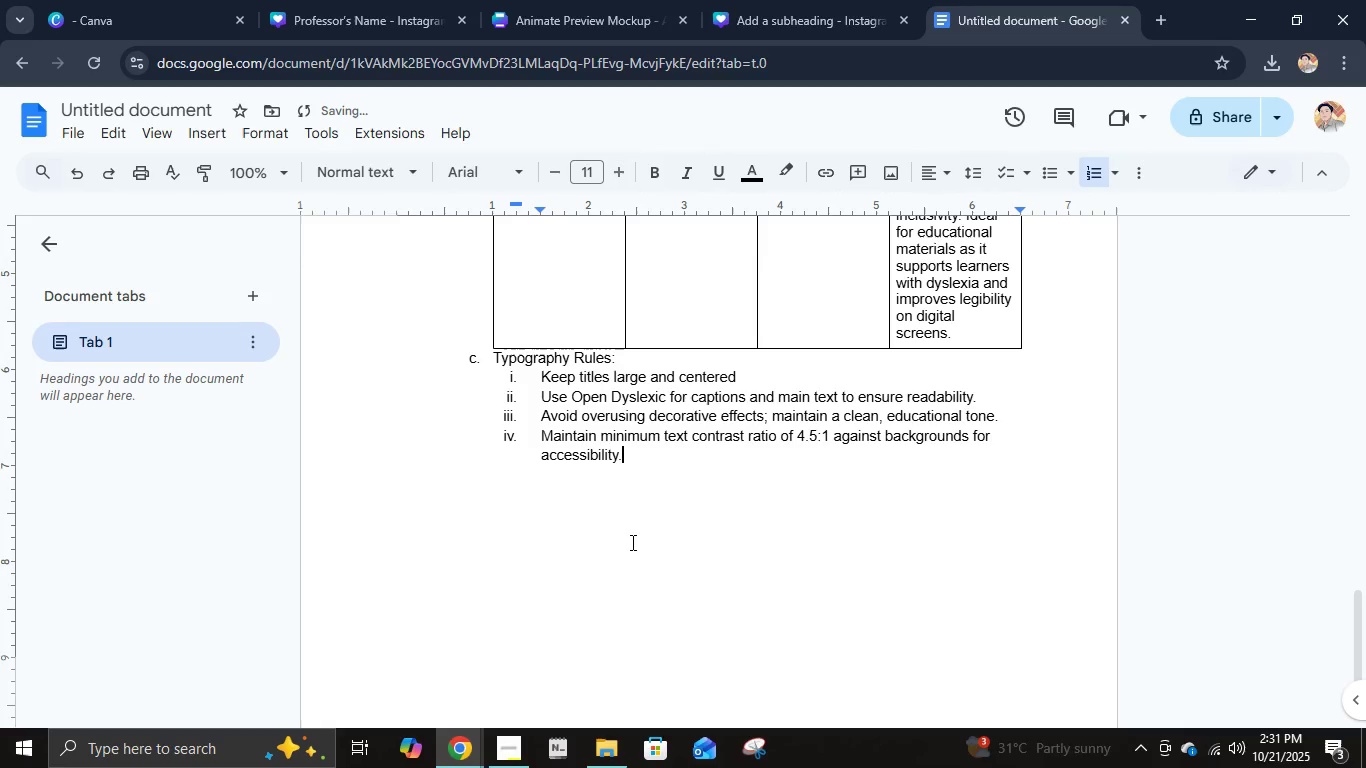 
key(Enter)
 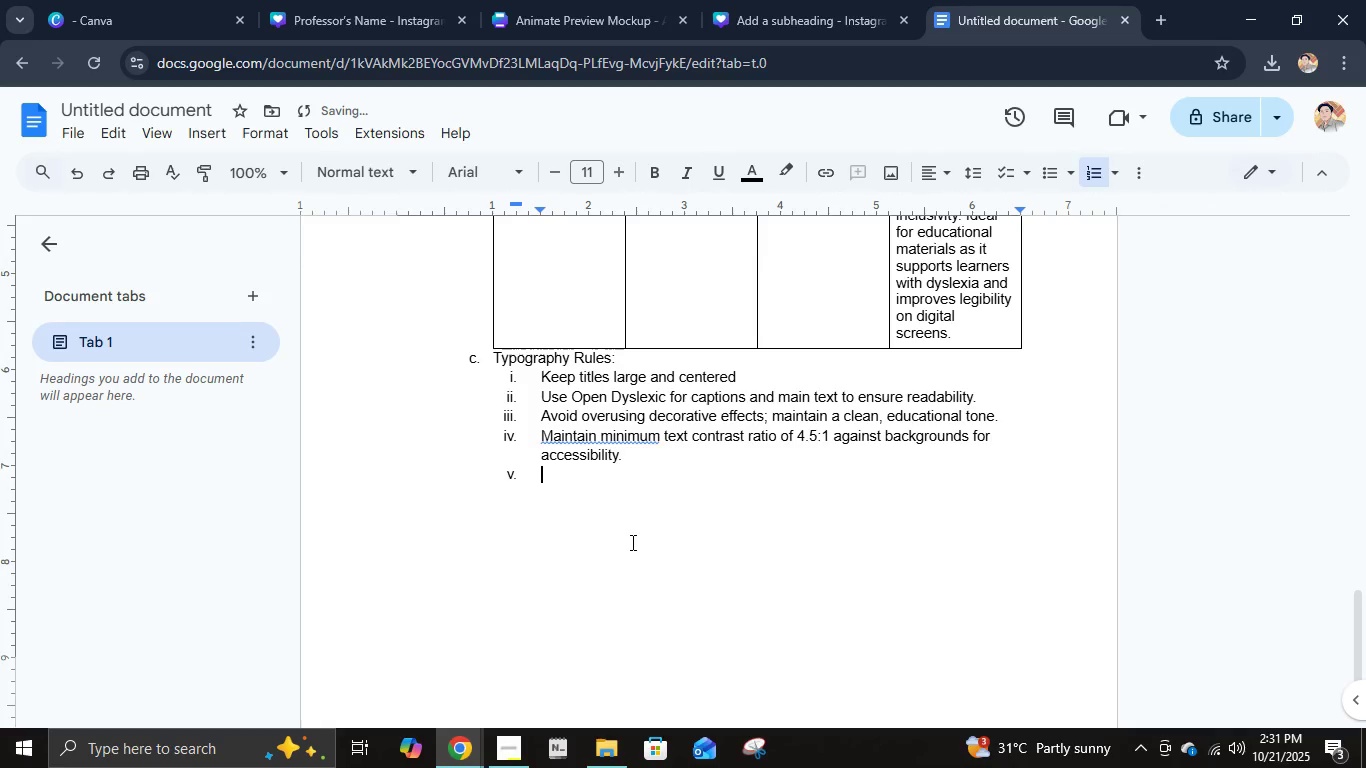 
key(Enter)
 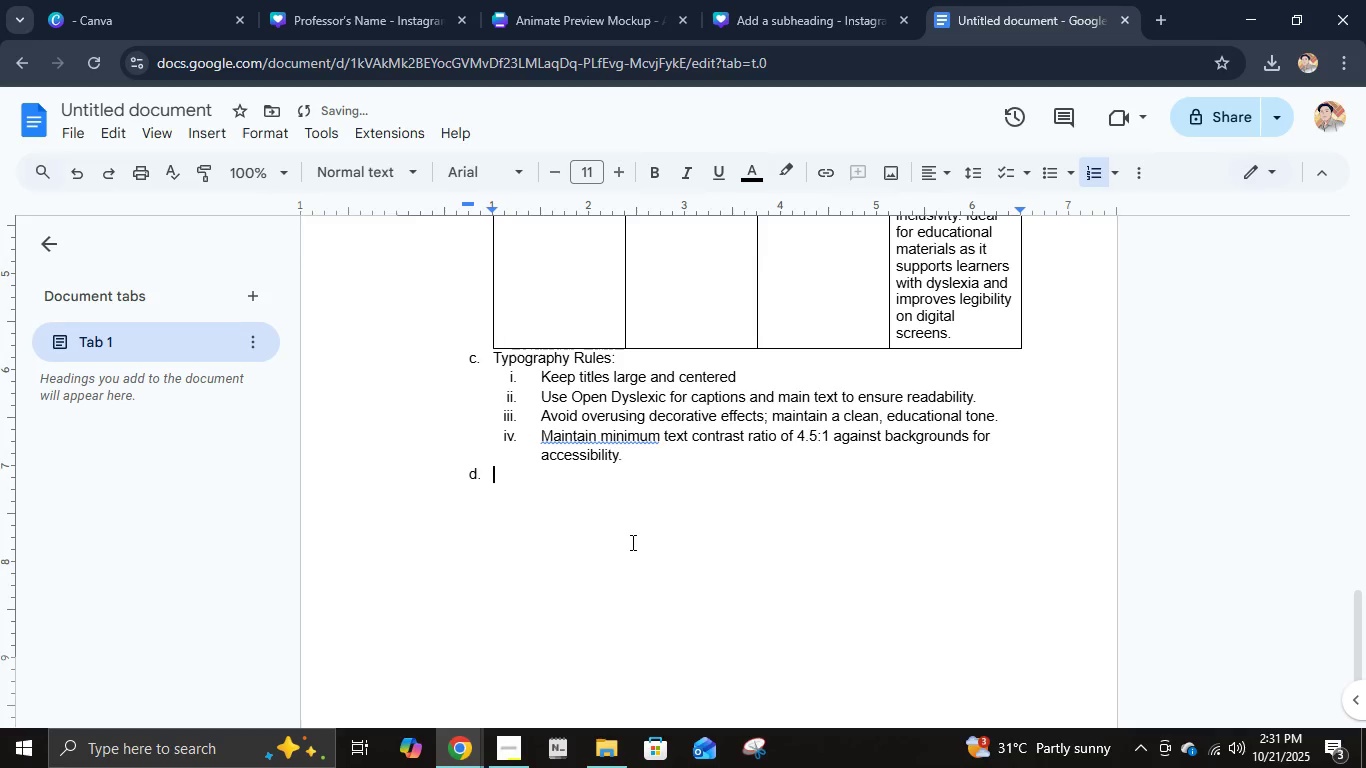 
type(Pairig)
key(Backspace)
type(ng Ex)
key(Backspace)
key(Backspace)
key(Backspace)
 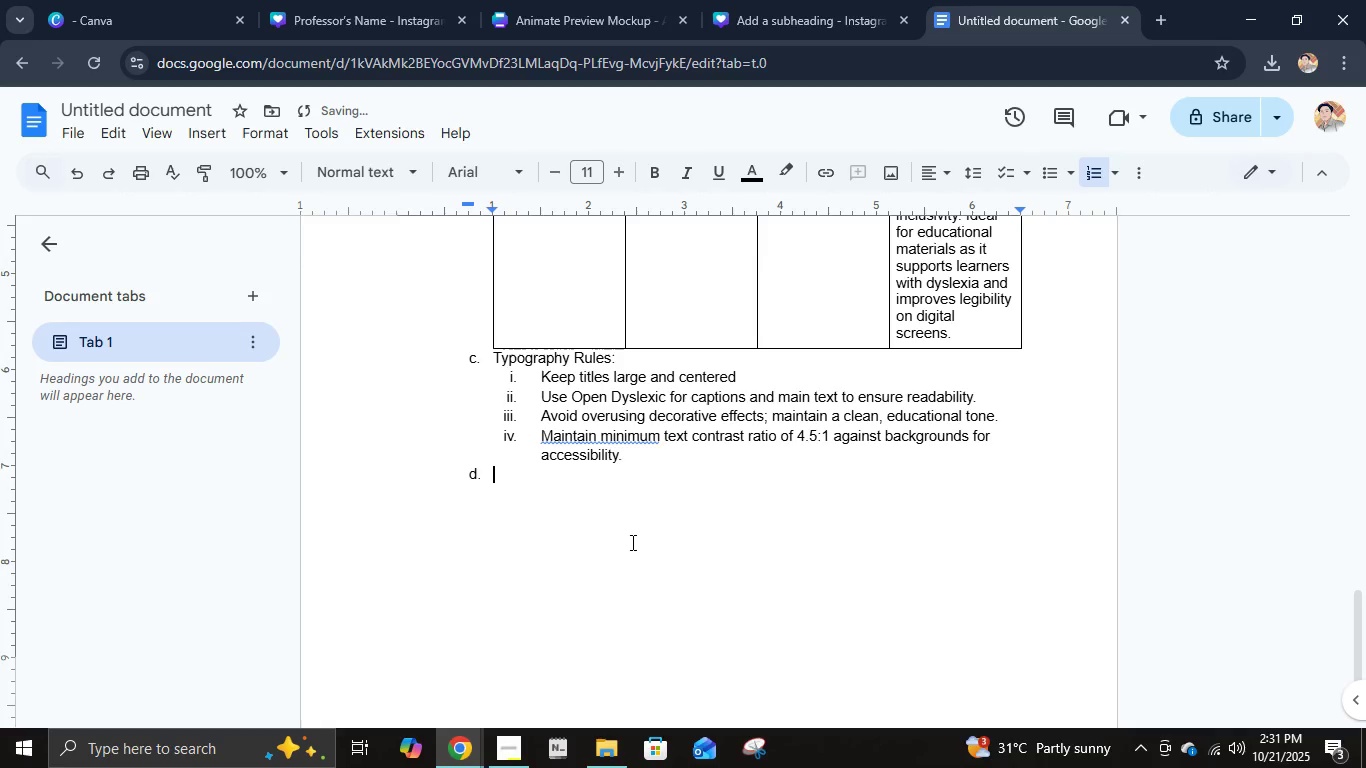 
left_click([520, 758])